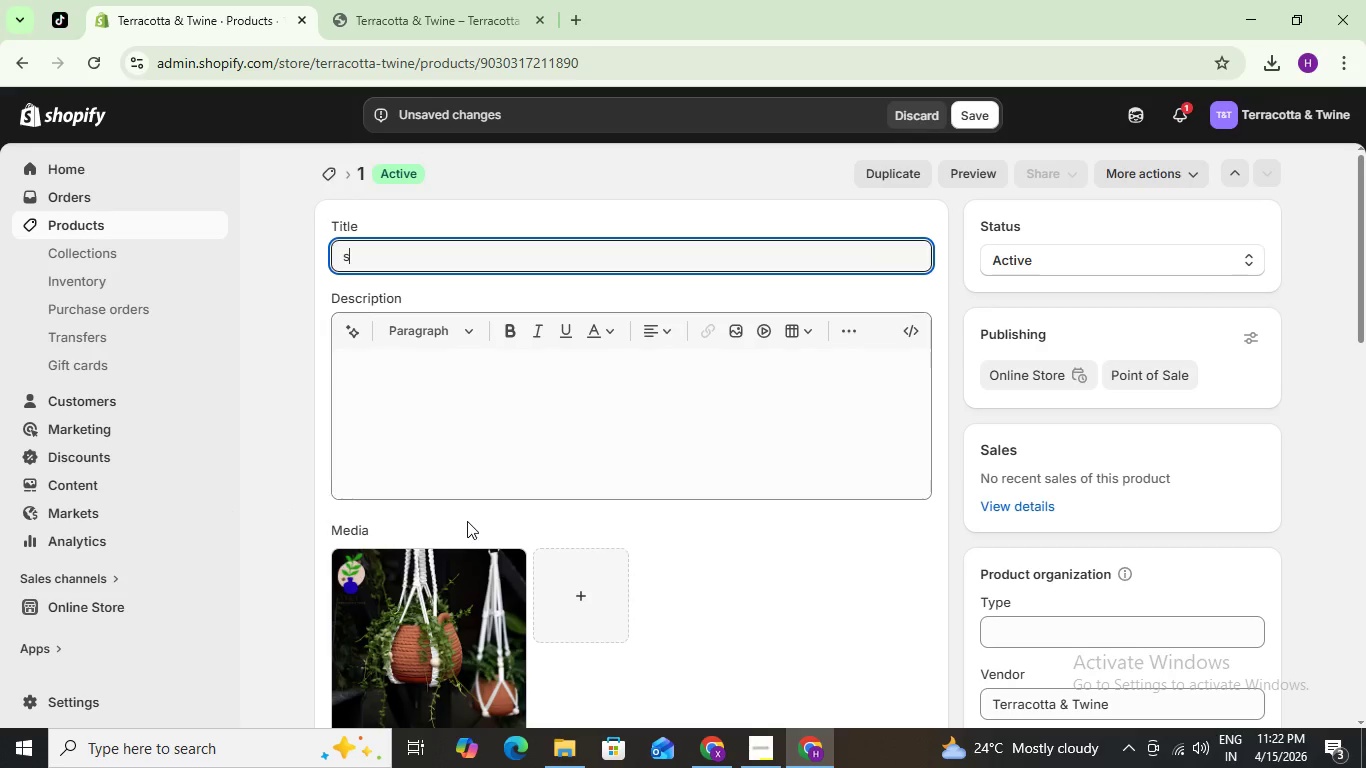 
scroll: coordinate [467, 521], scroll_direction: down, amount: 3.0
 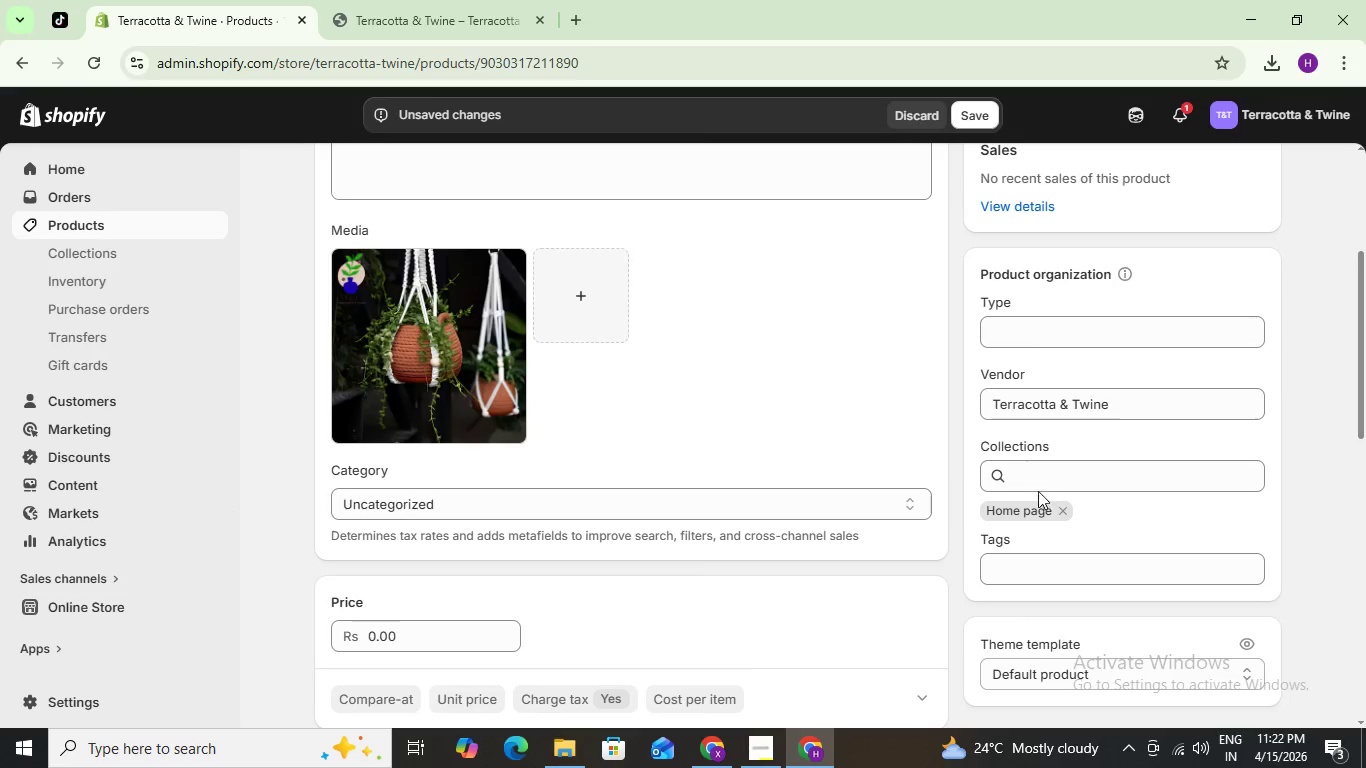 
left_click([1035, 476])
 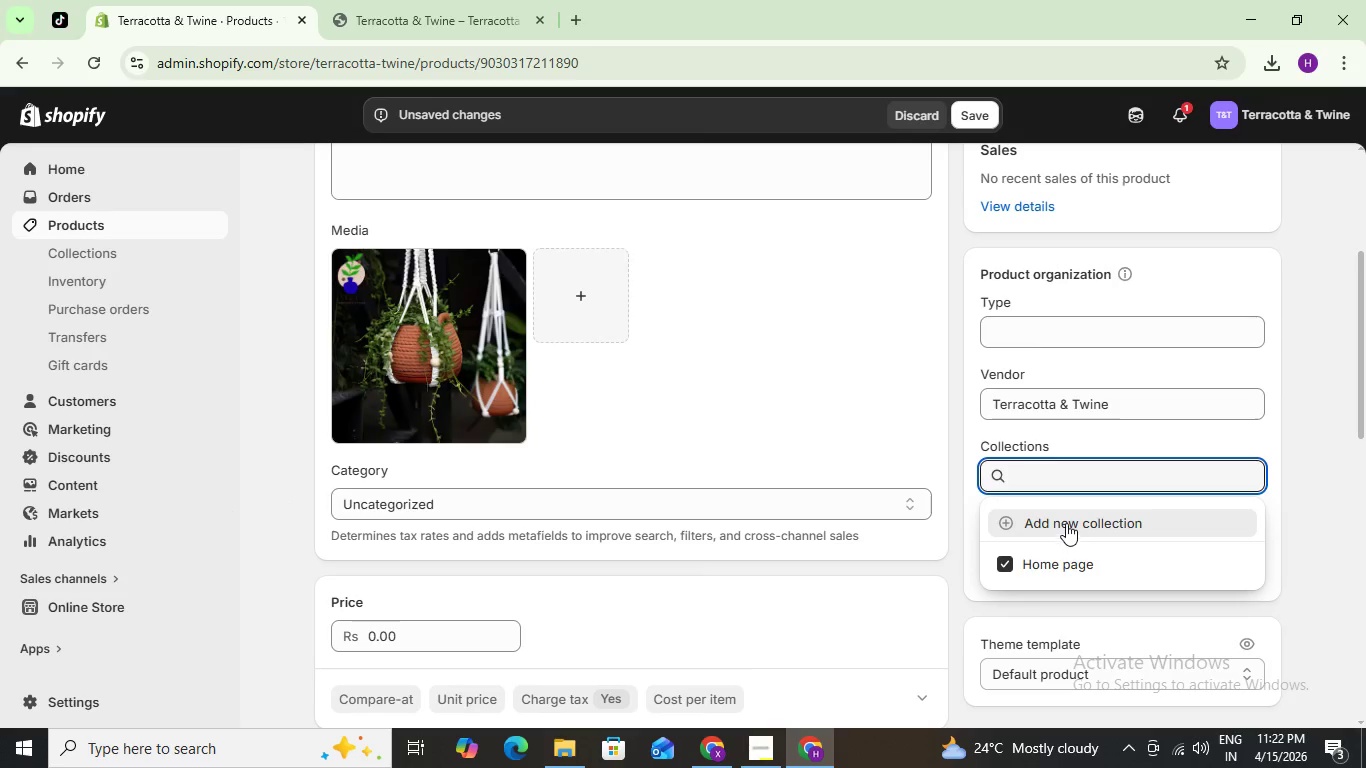 
left_click([1066, 521])
 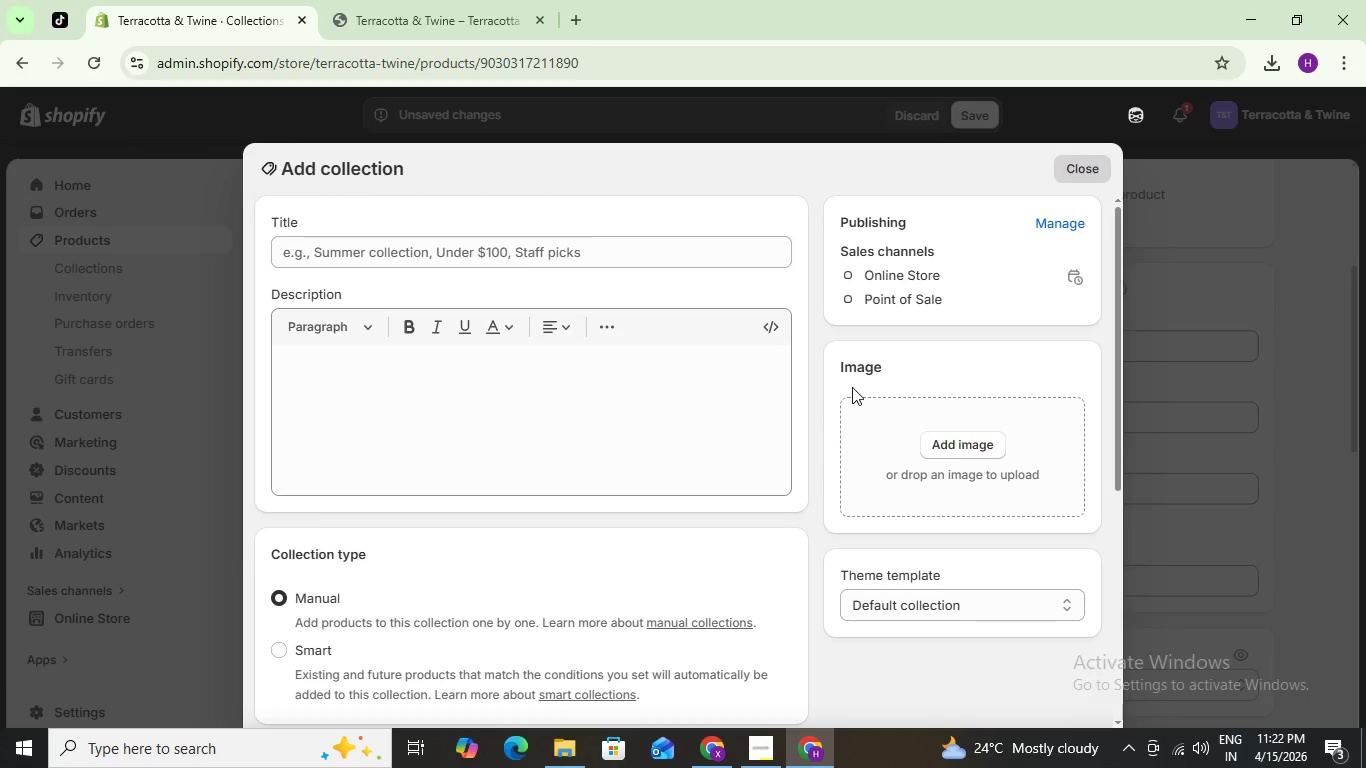 
wait(38.62)
 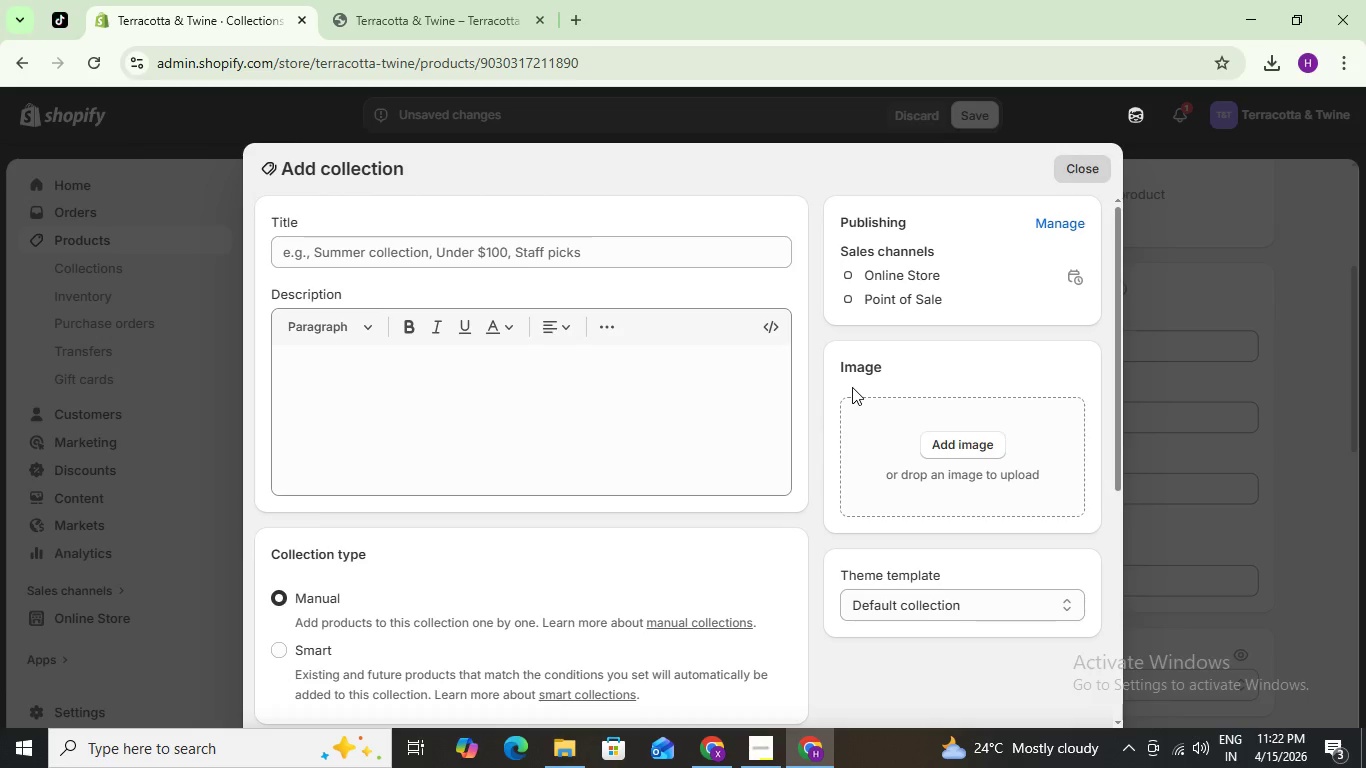 
left_click([602, 406])
 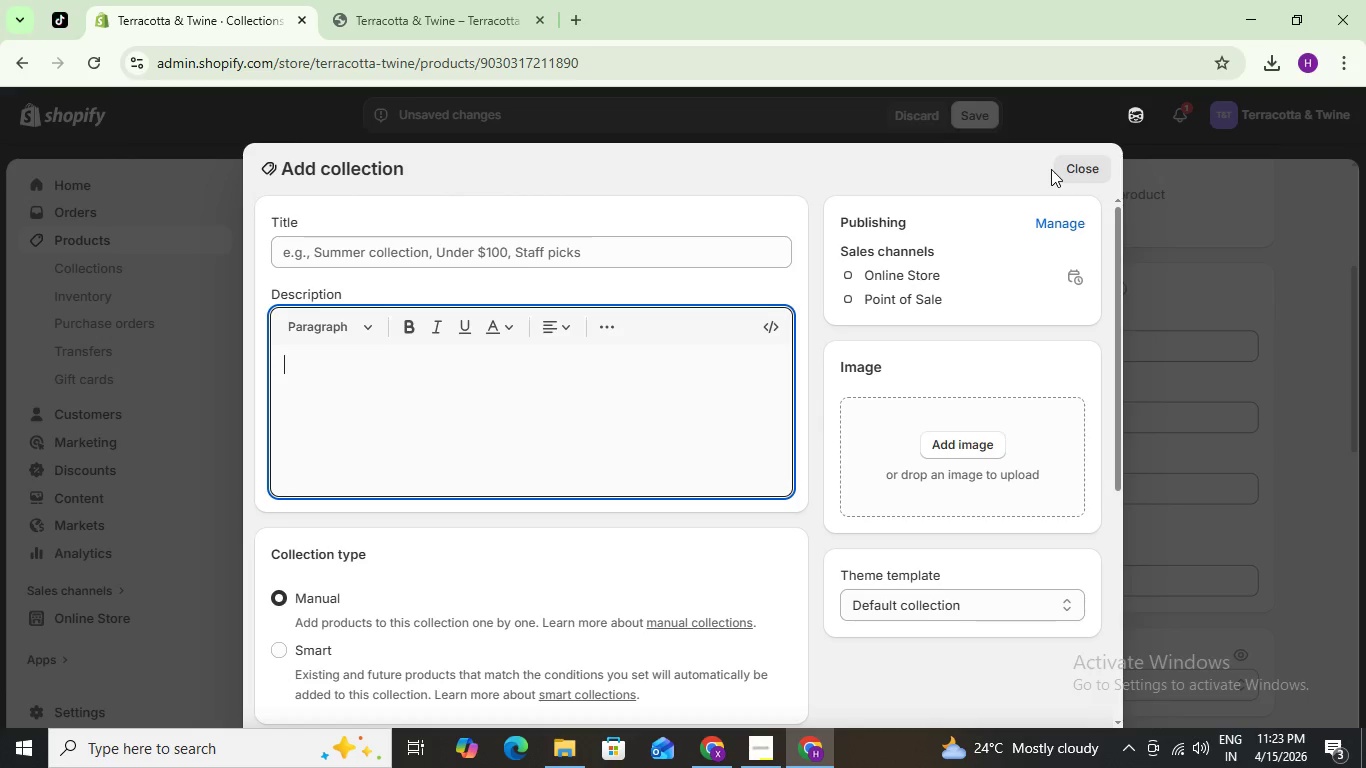 
wait(25.95)
 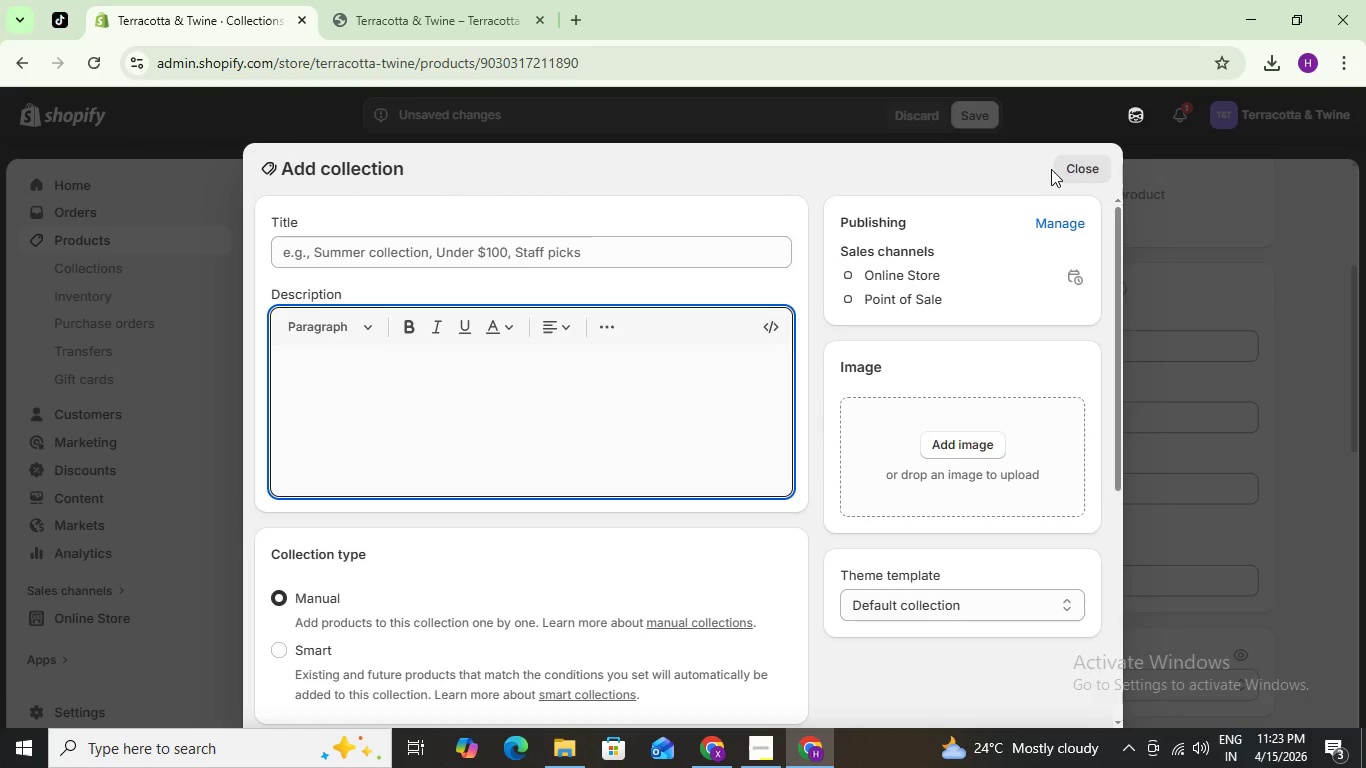 
key(Shift+B)
 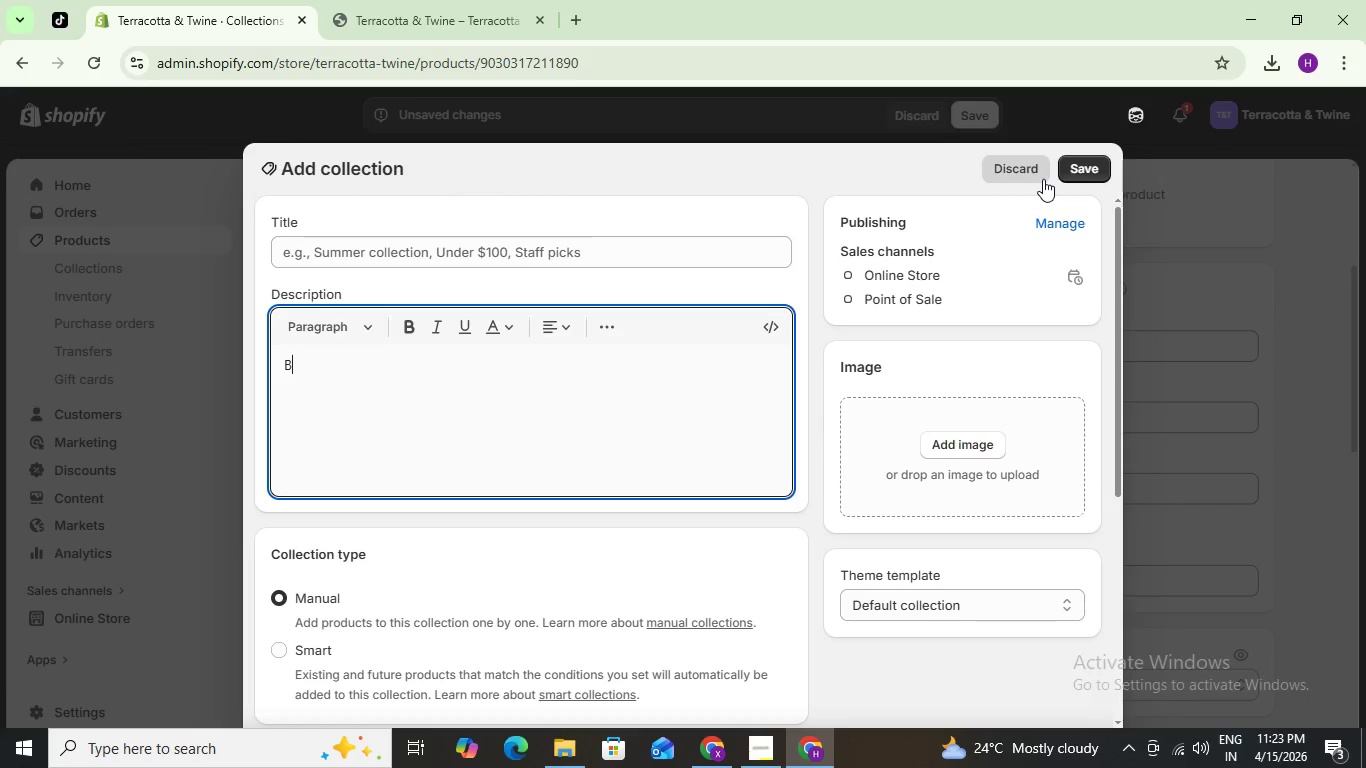 
type(ouqlife hanging planters with Macrame)
 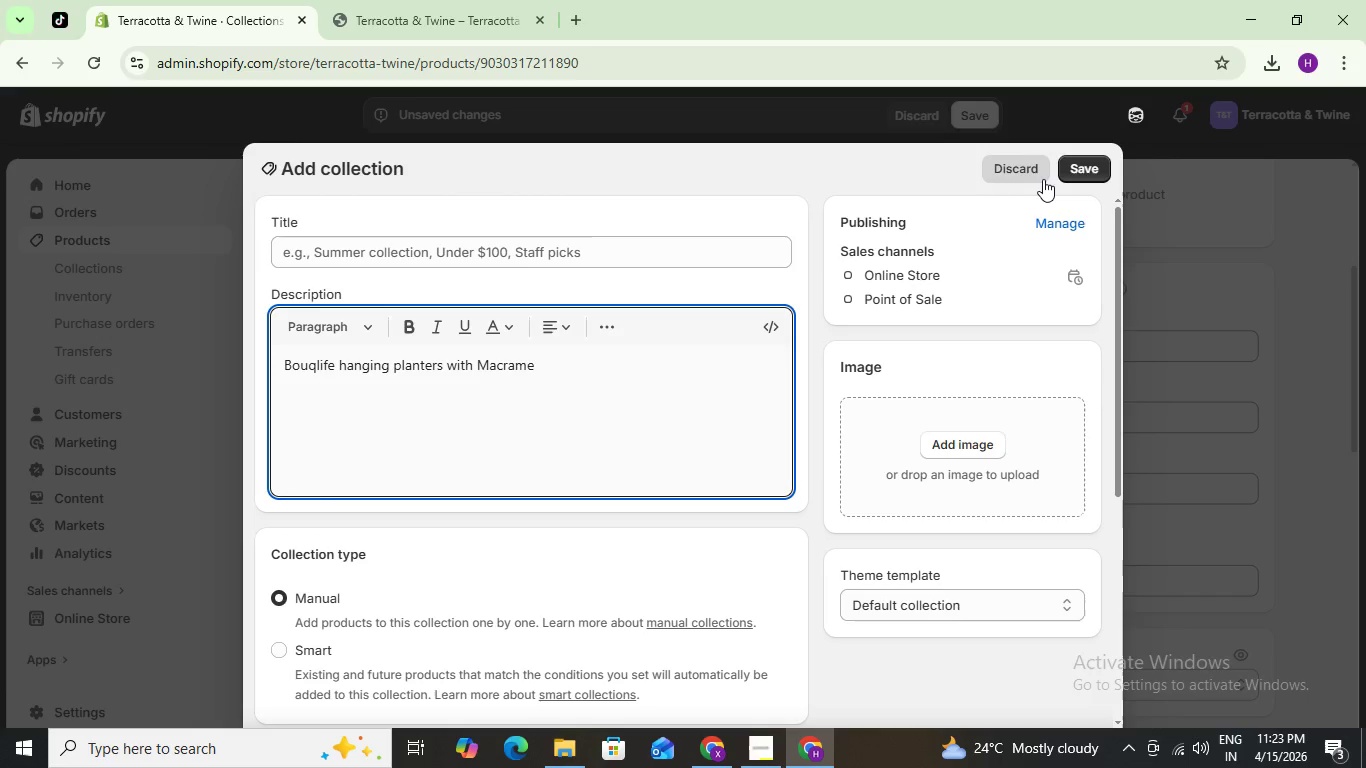 
wait(5.66)
 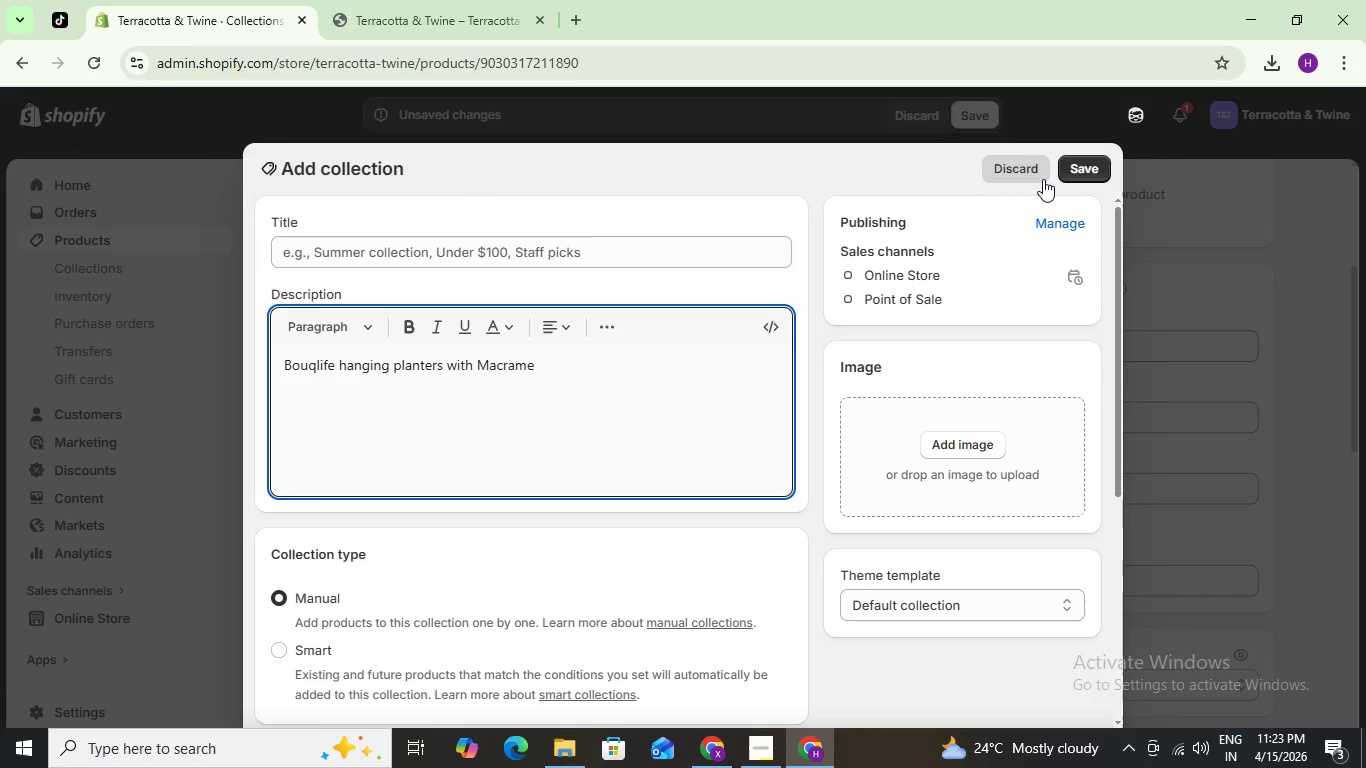 
type(. Plant Hangers for Indoor Outdoor Plants)
 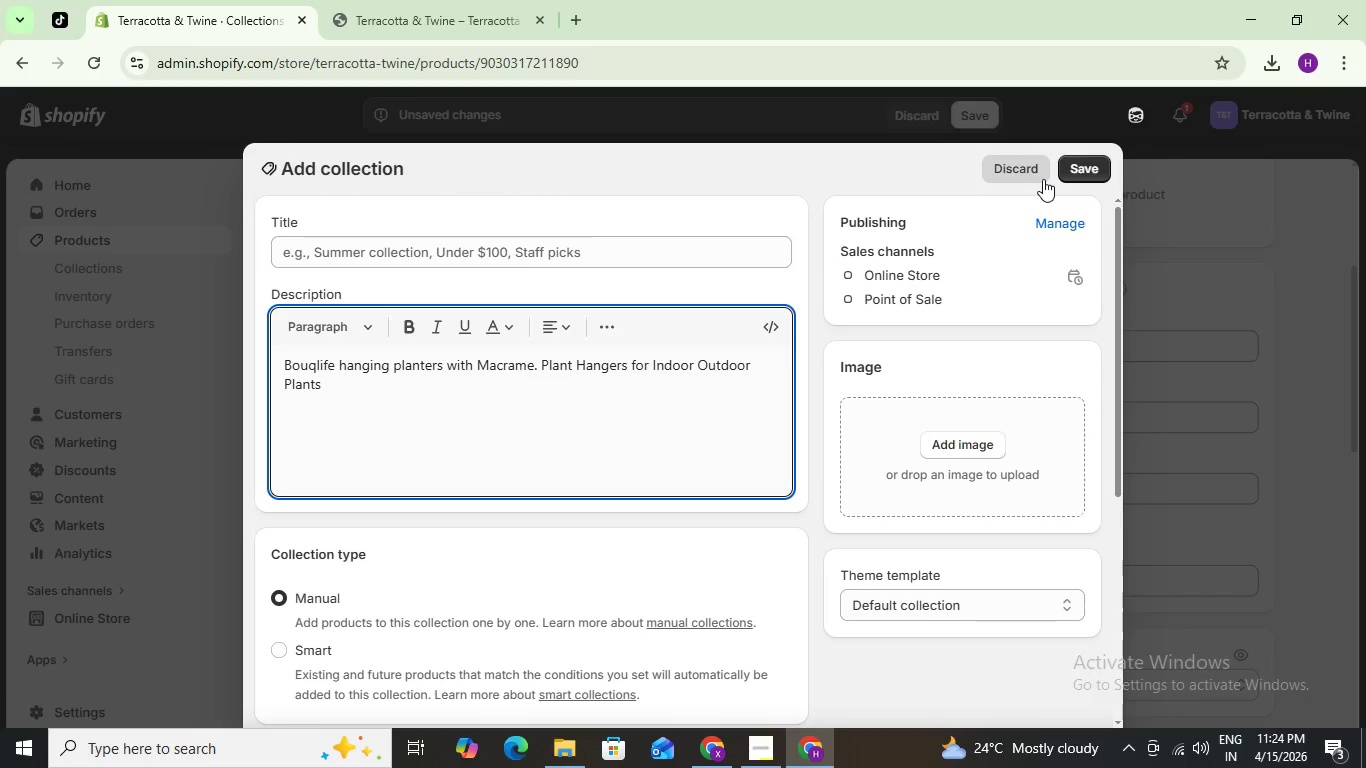 
wait(7.47)
 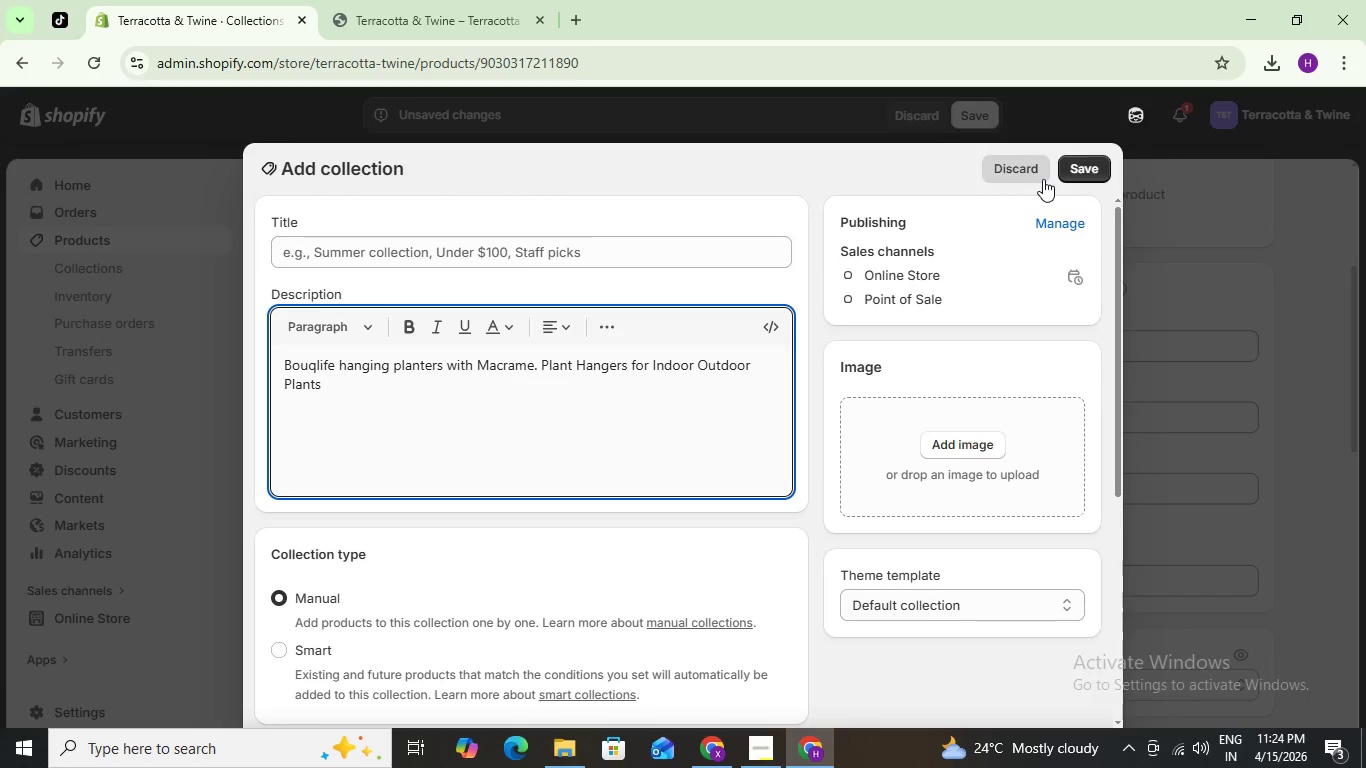 
left_click_drag(start_coordinate=[342, 404], to_coordinate=[272, 368])
 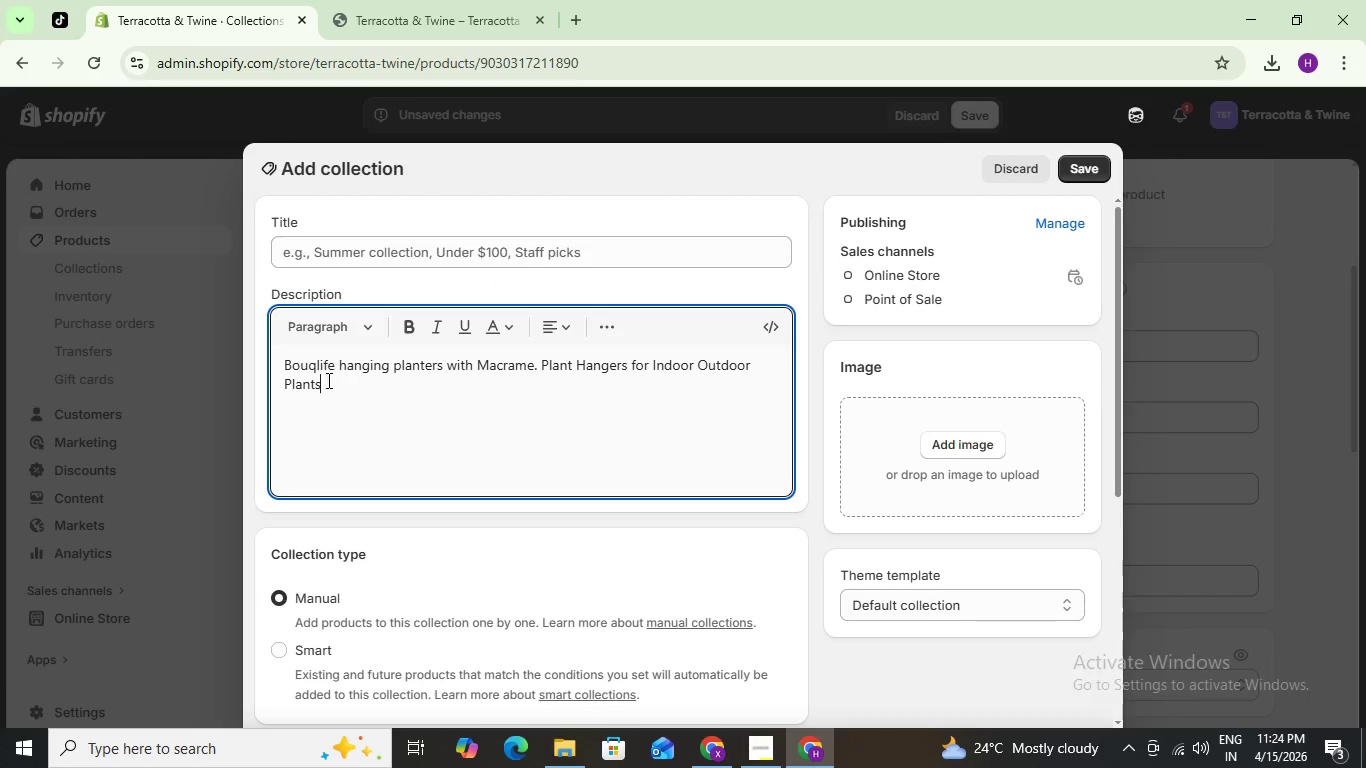 
left_click_drag(start_coordinate=[327, 380], to_coordinate=[269, 358])
 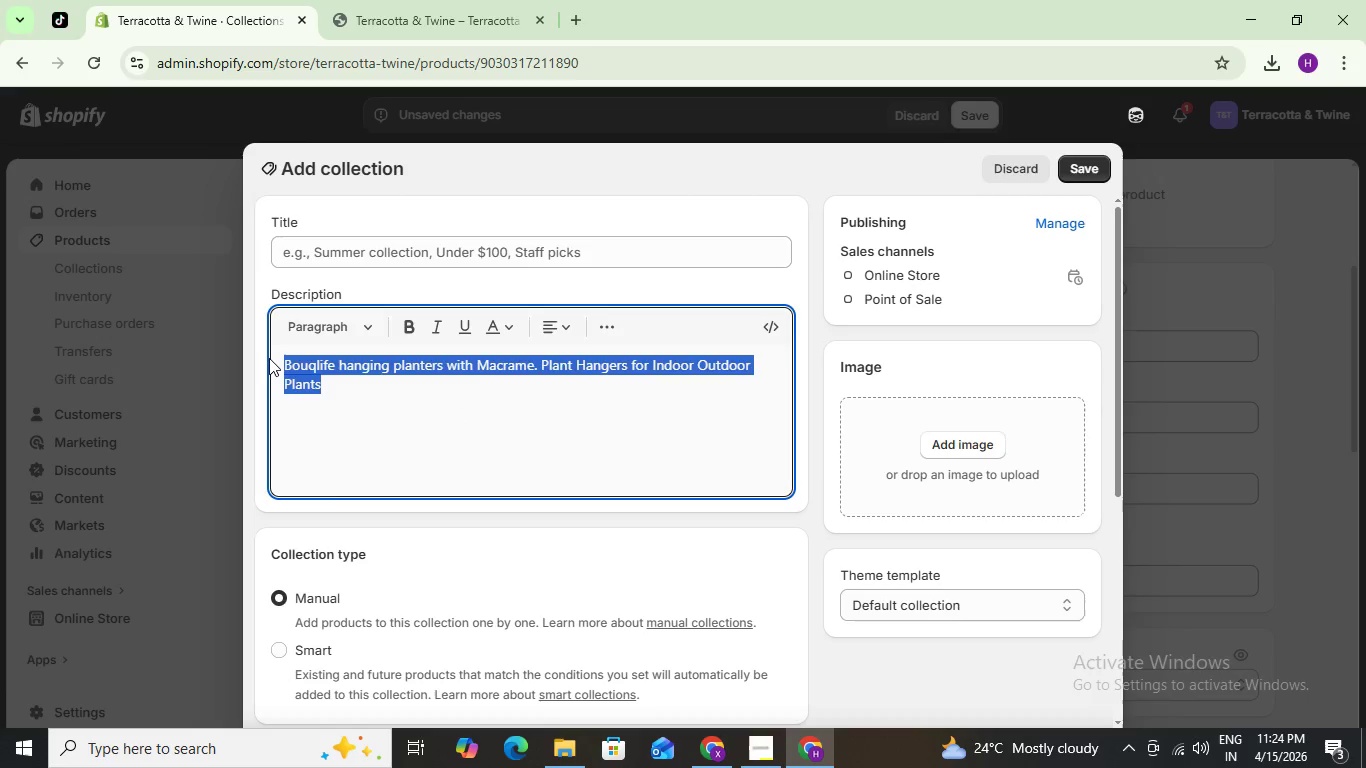 
key(Control+C)
 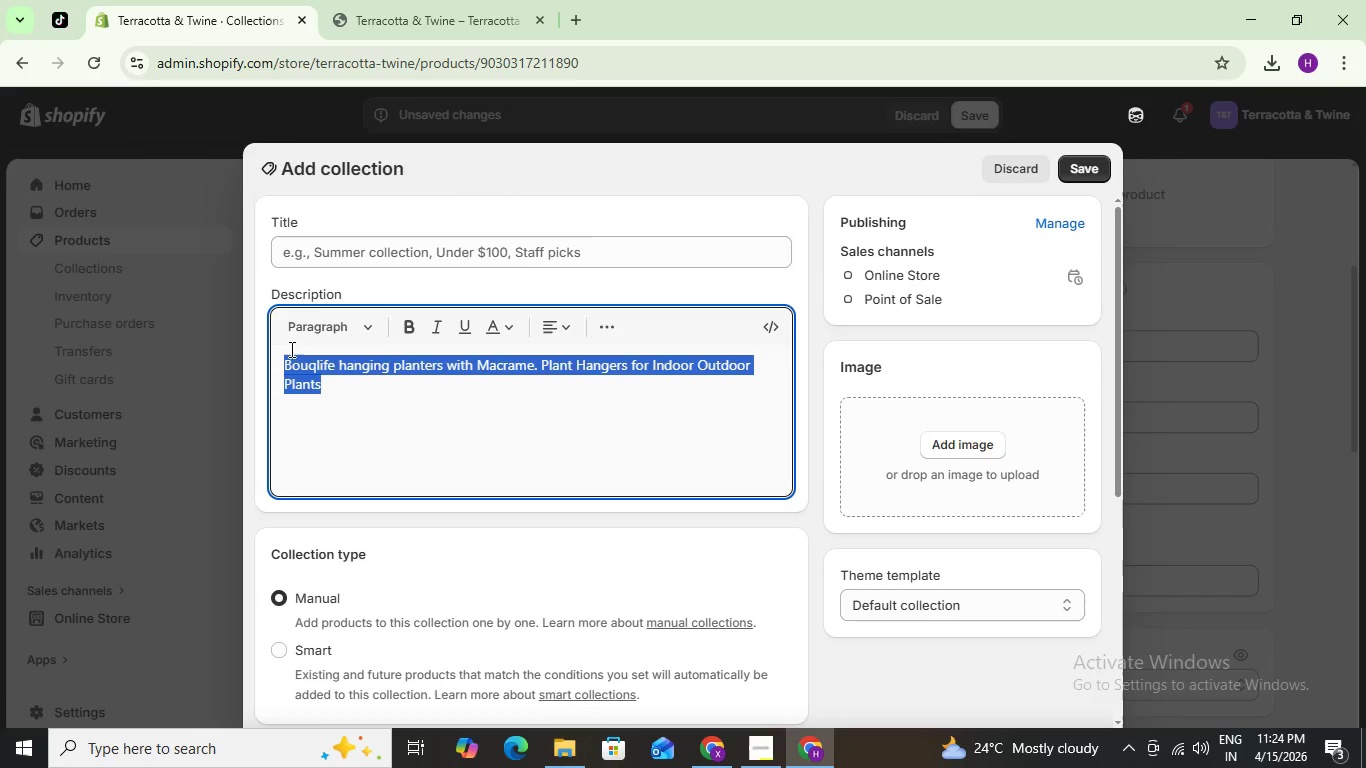 
key(Control+C)
 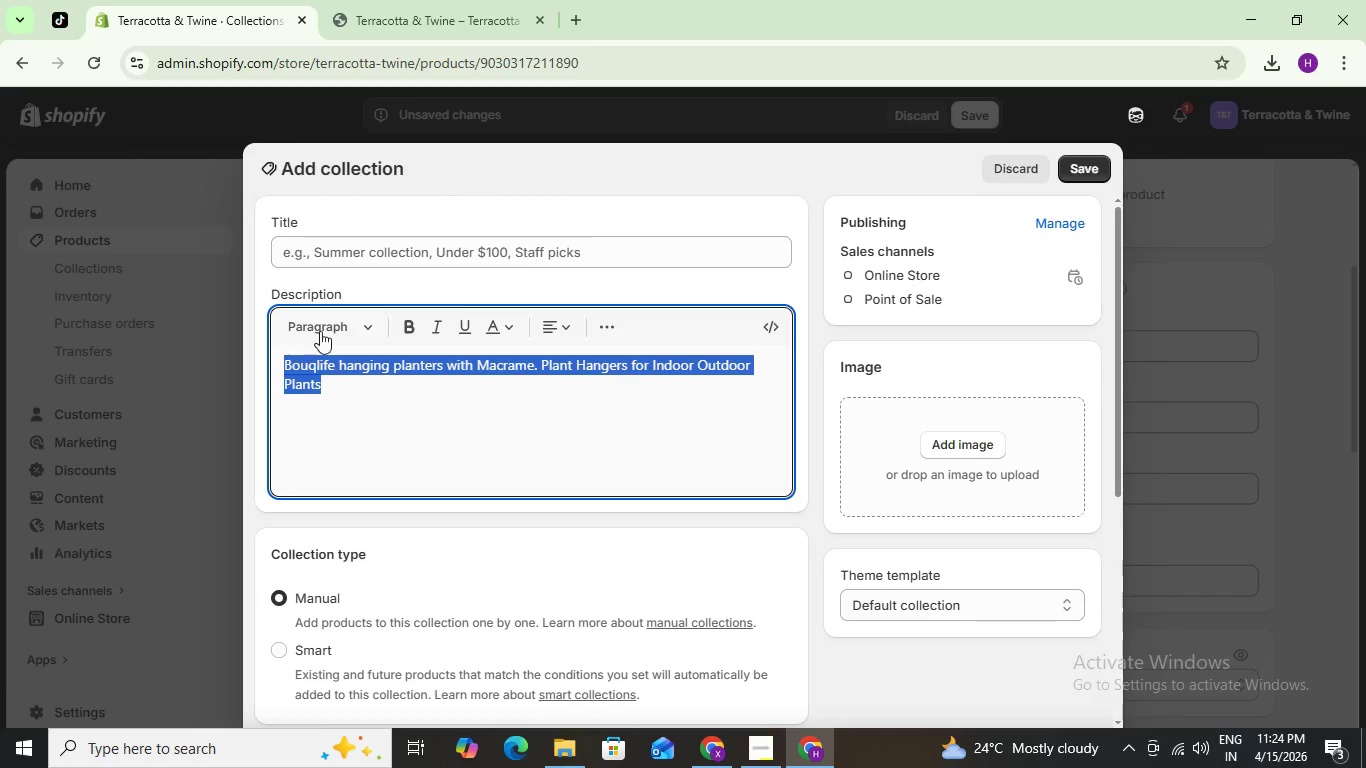 
key(Control+C)
 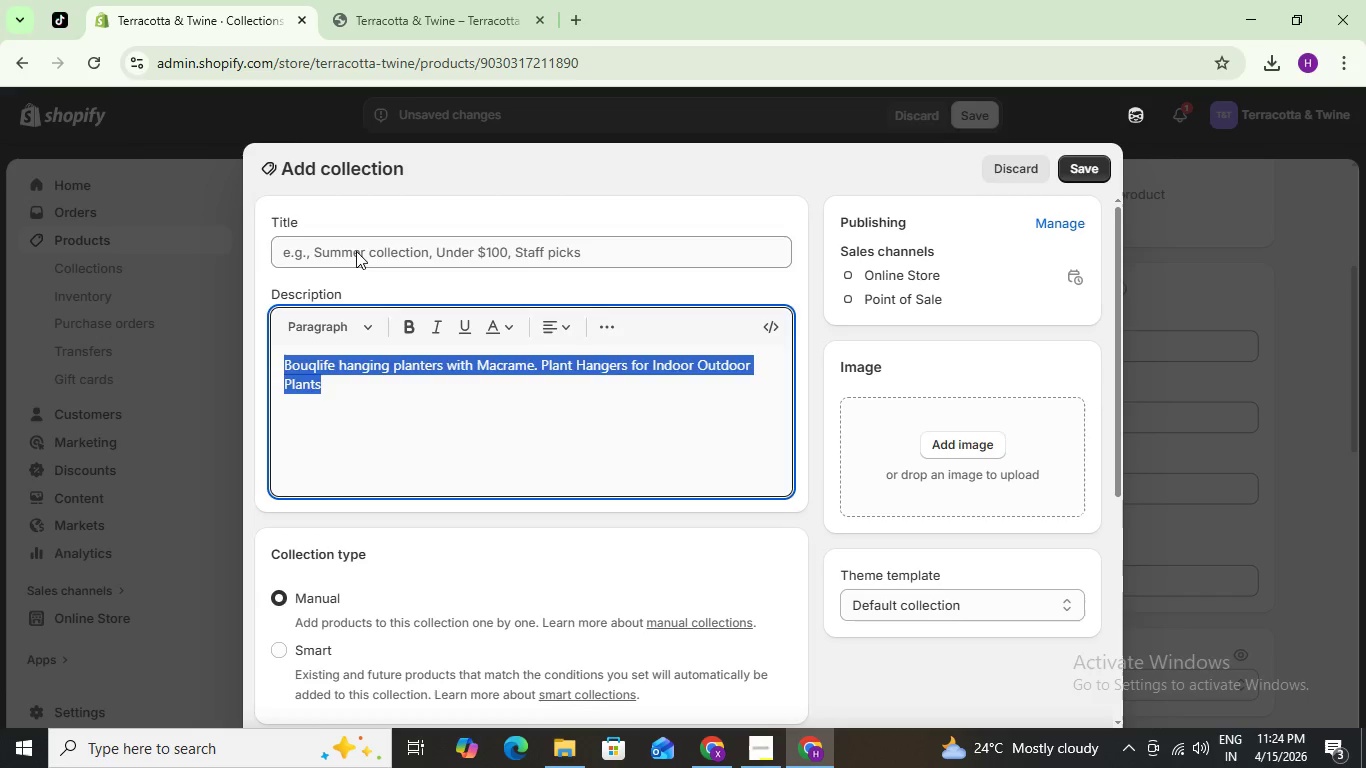 
left_click([356, 251])
 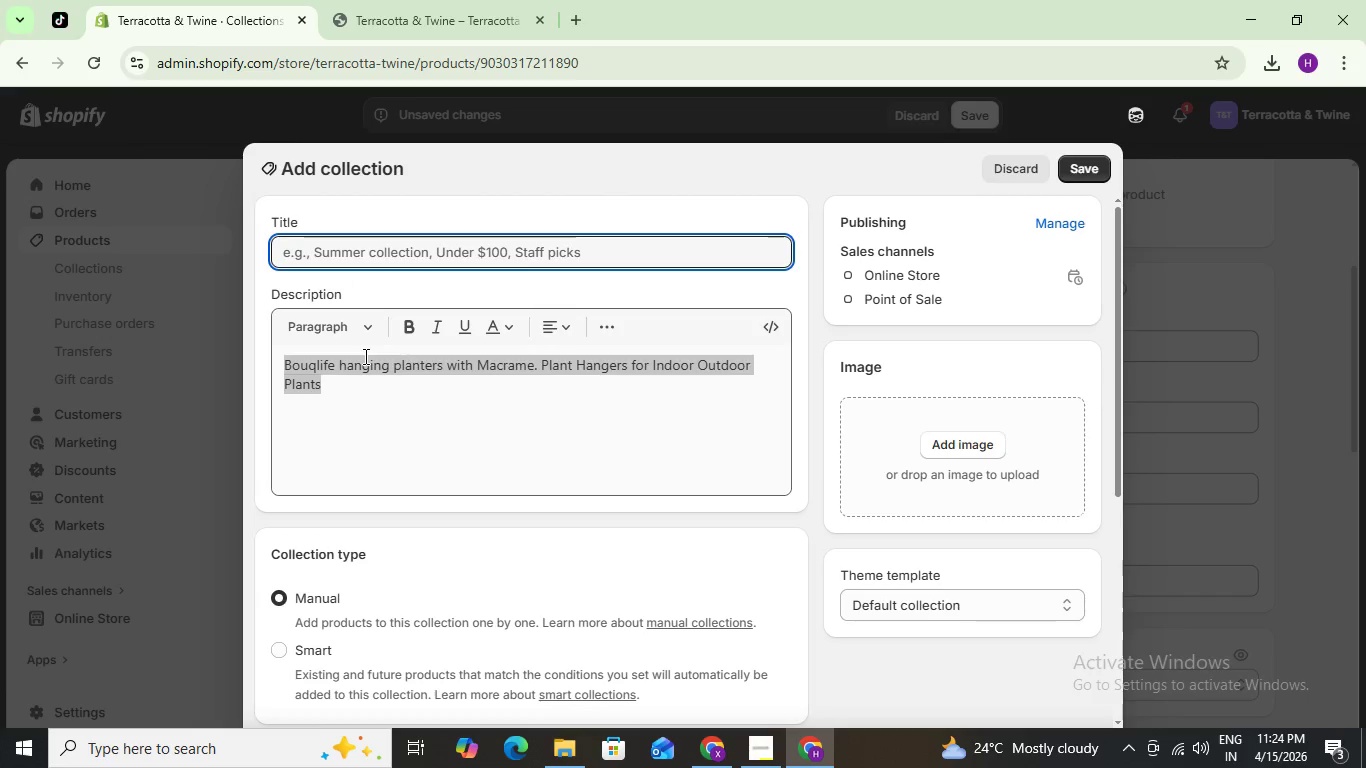 
left_click([364, 356])
 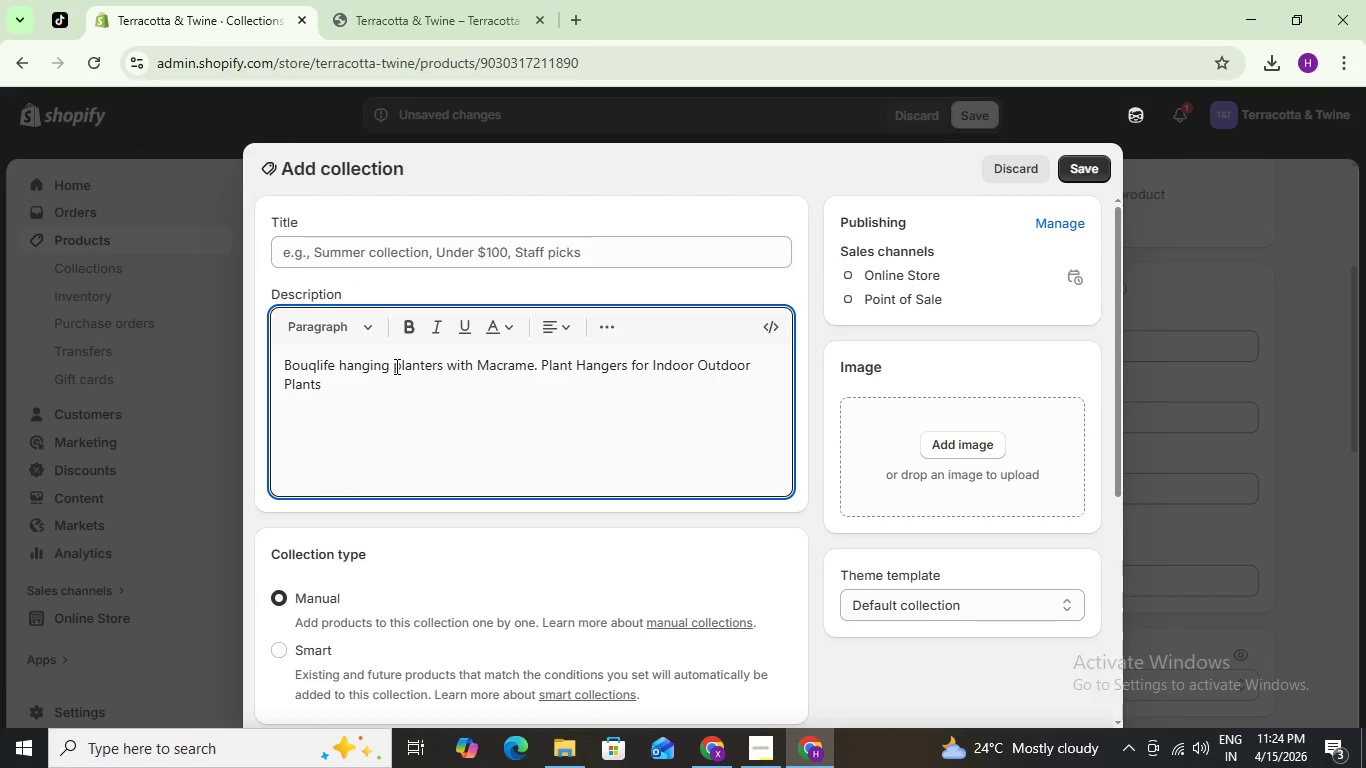 
left_click_drag(start_coordinate=[395, 366], to_coordinate=[442, 373])
 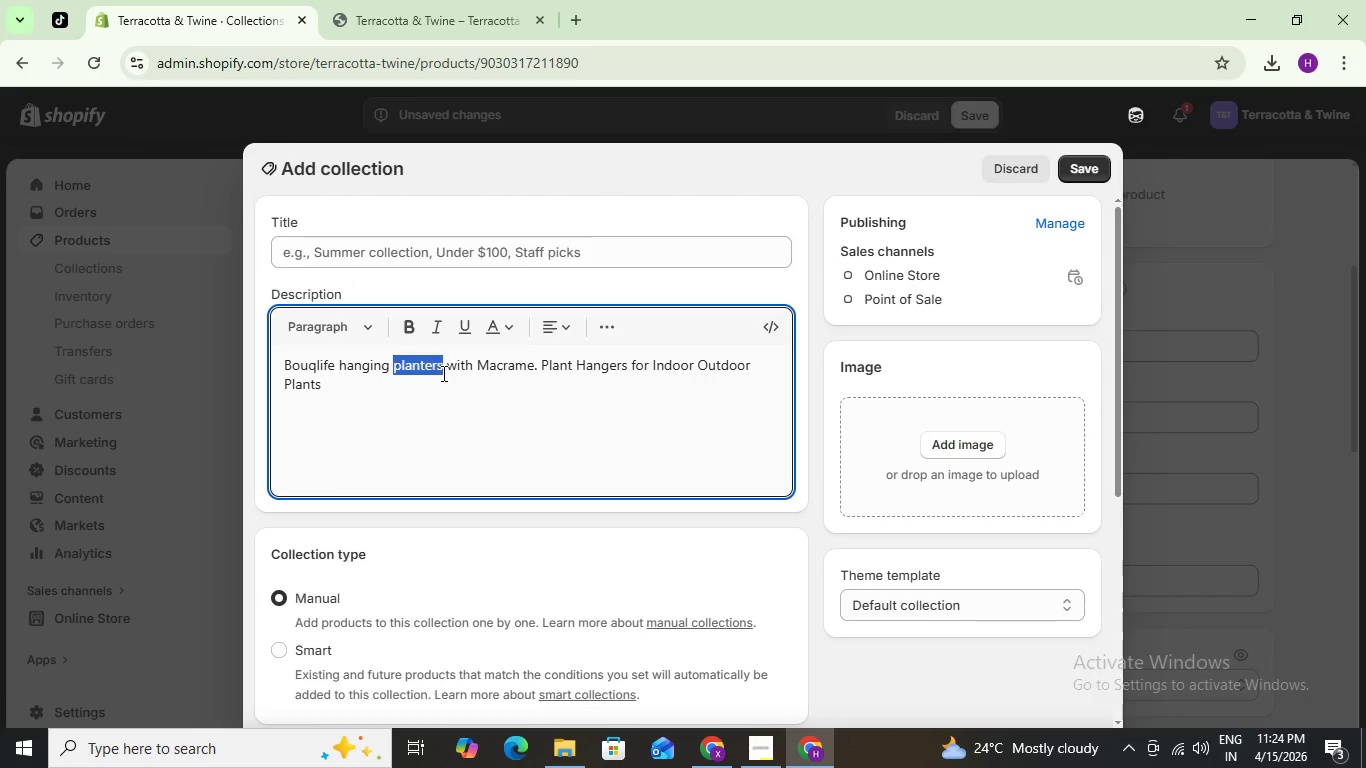 
key(Control+C)
 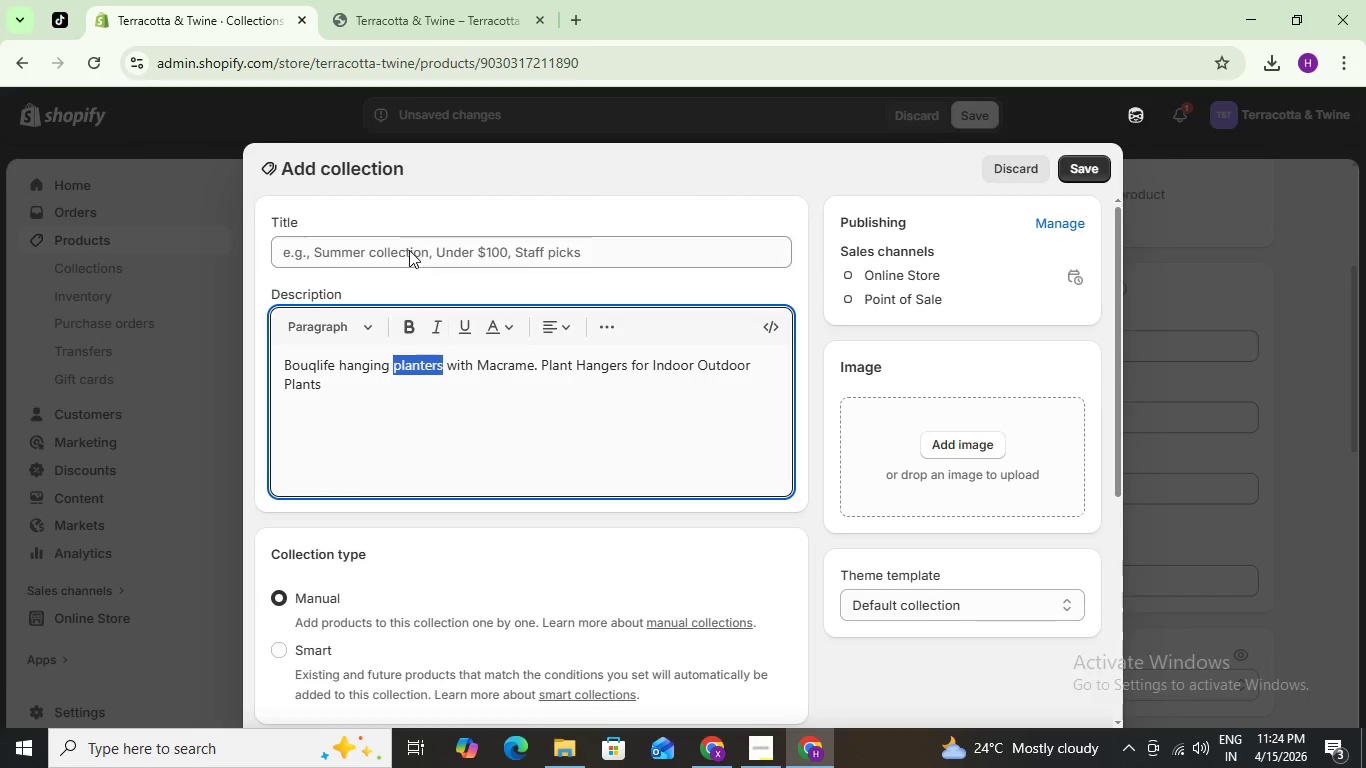 
key(Control+C)
 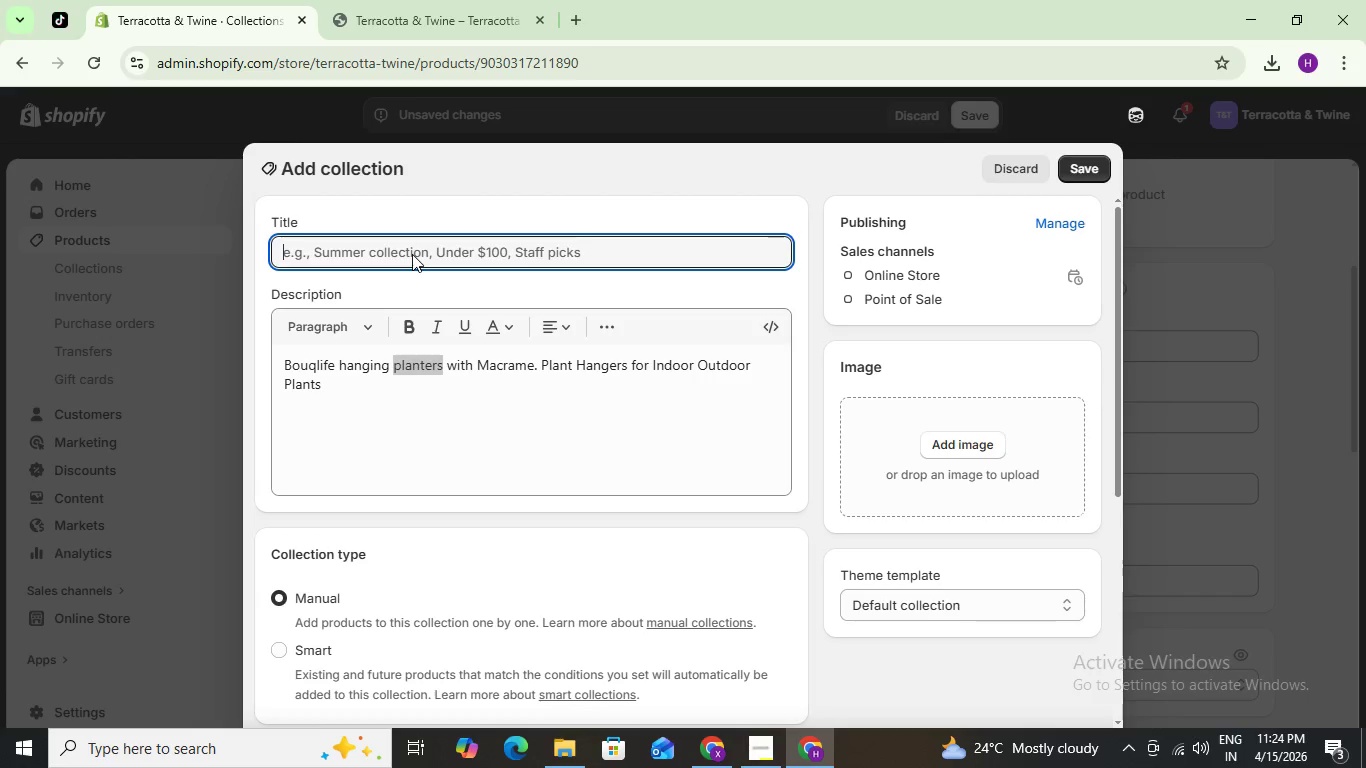 
key(Control+V)
 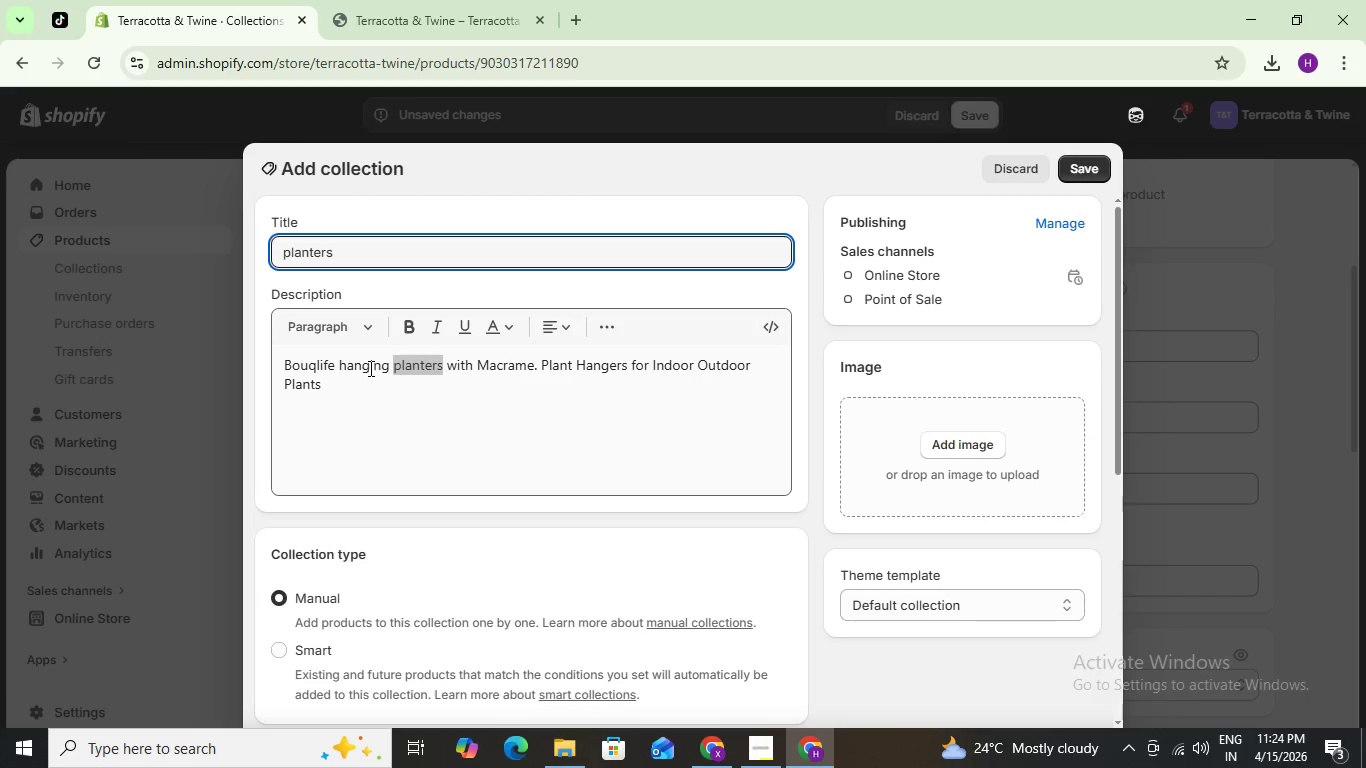 
left_click([367, 382])
 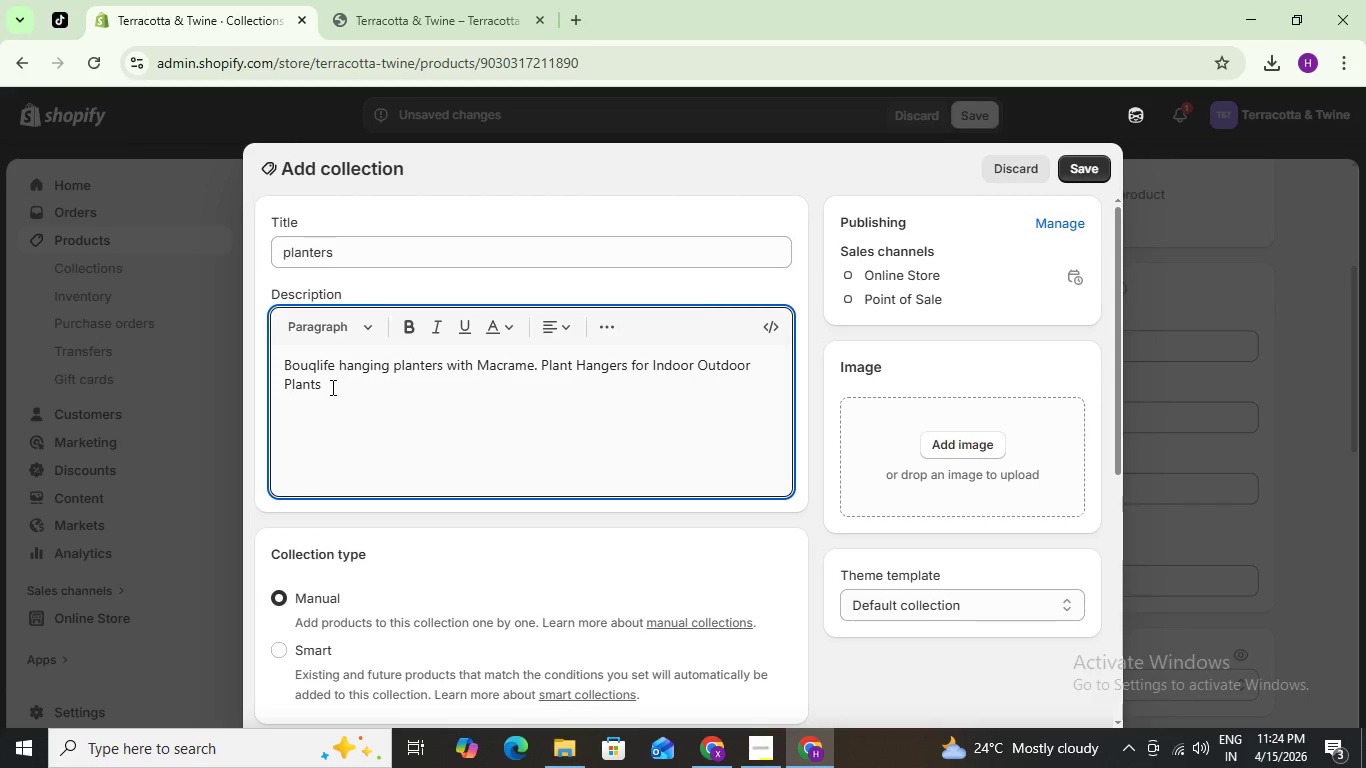 
left_click_drag(start_coordinate=[331, 387], to_coordinate=[243, 357])
 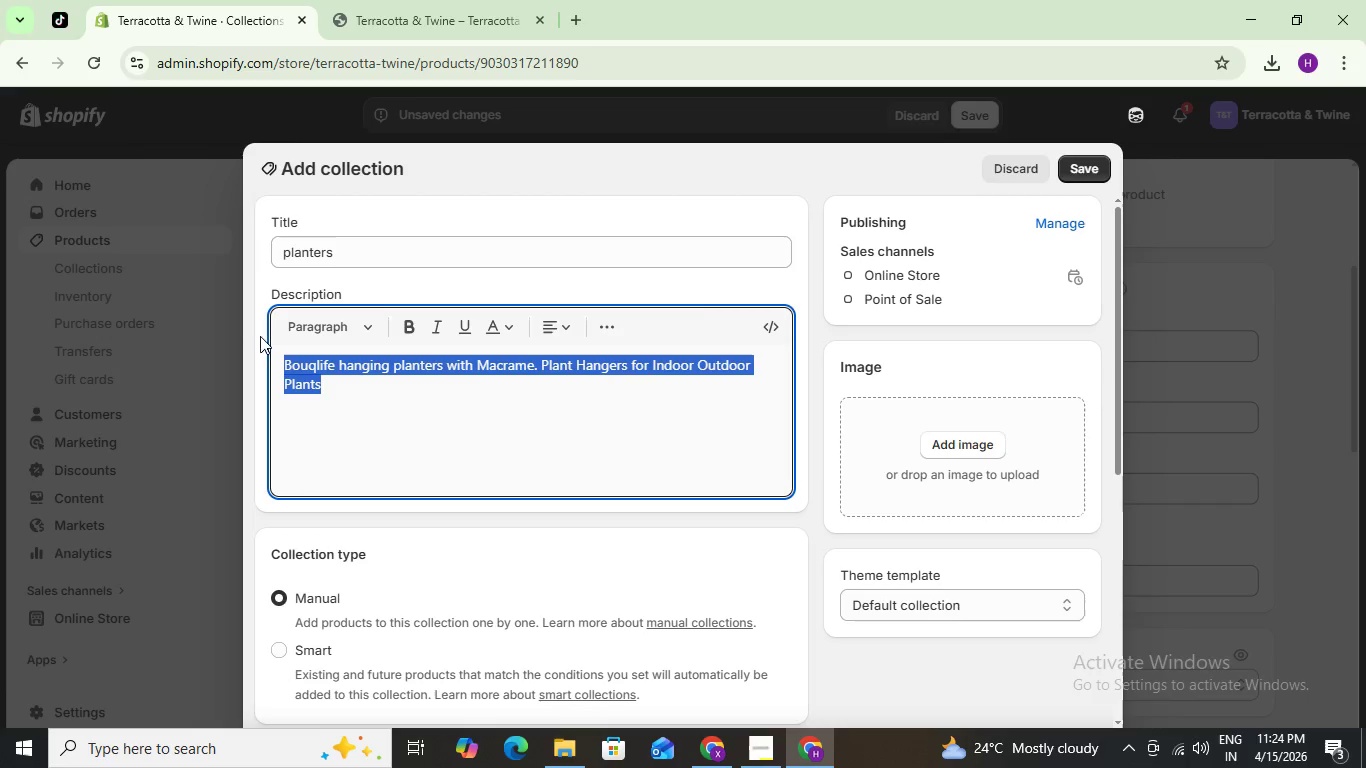 
key(Control+C)
 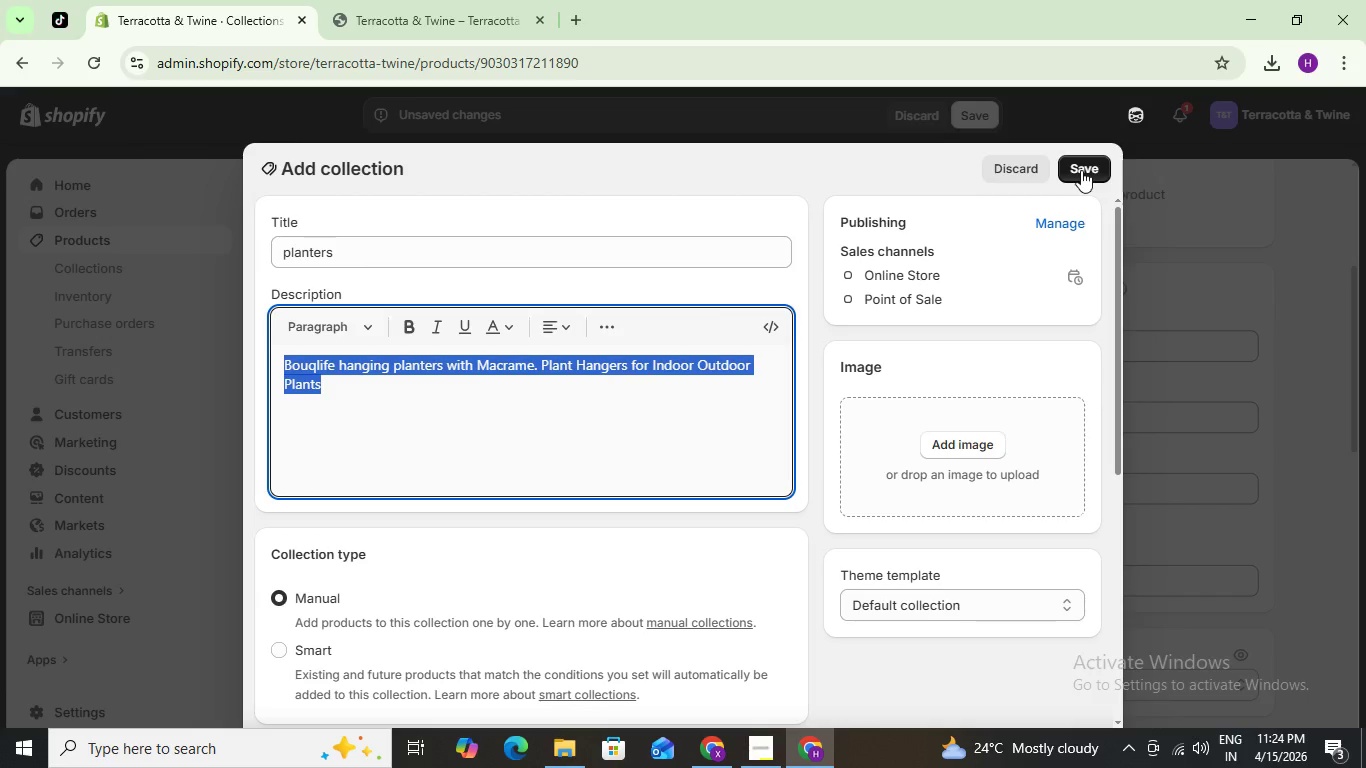 
left_click([1081, 170])
 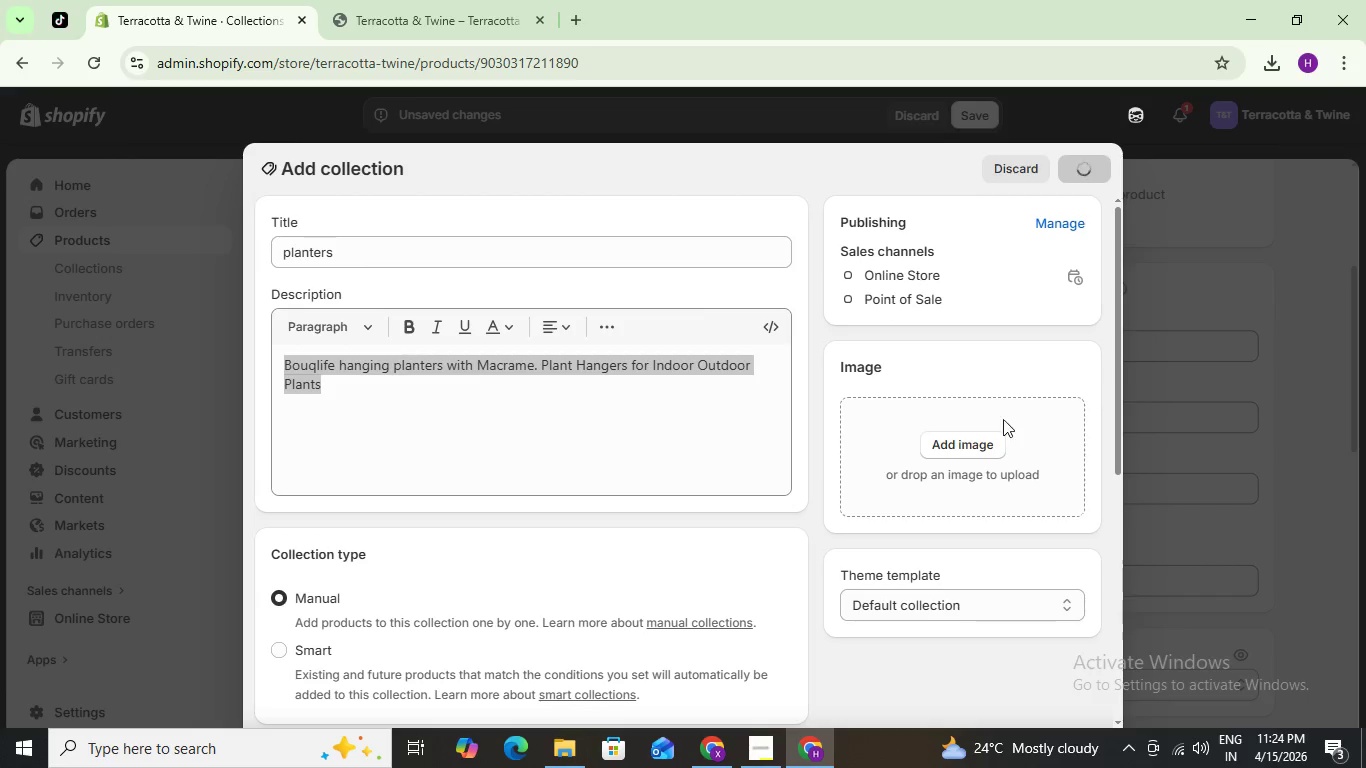 
mouse_move([1163, 665])
 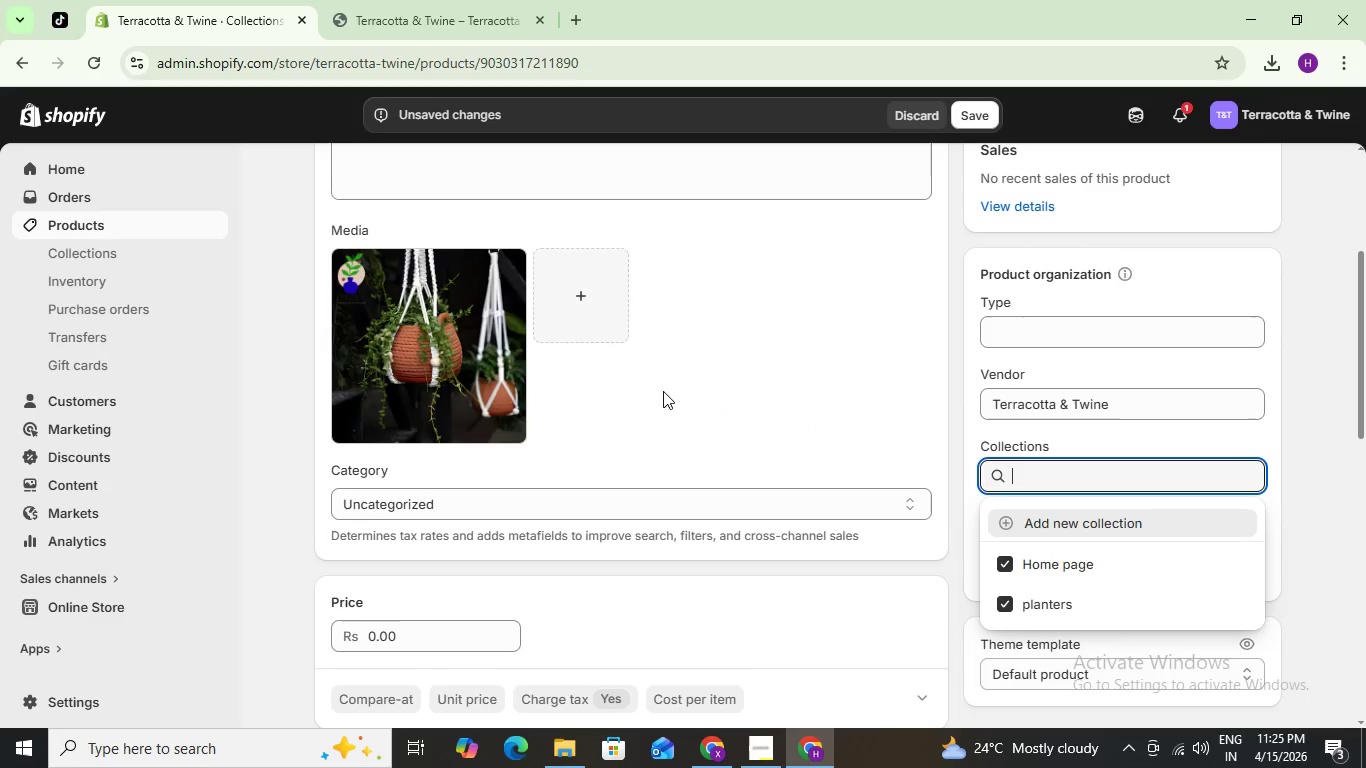 
scroll: coordinate [663, 391], scroll_direction: up, amount: 3.0
 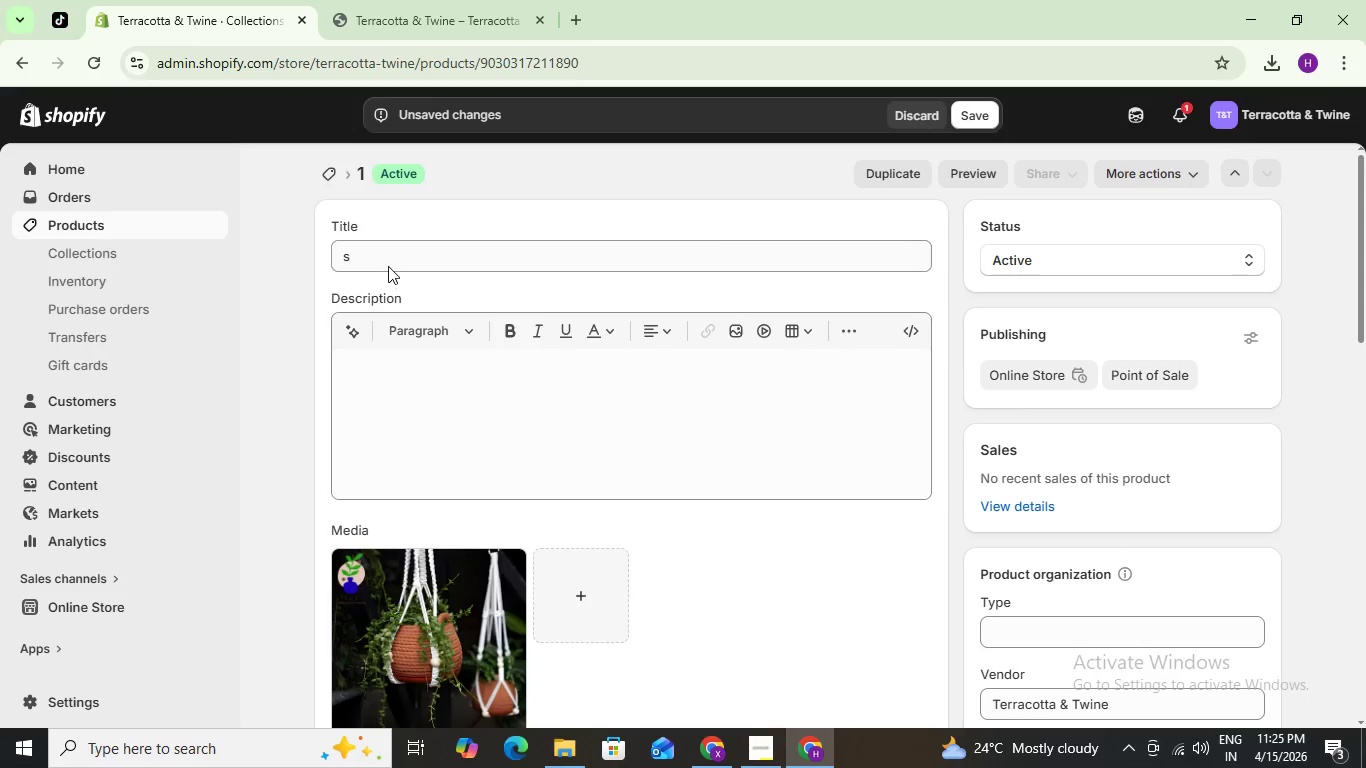 
left_click([388, 258])
 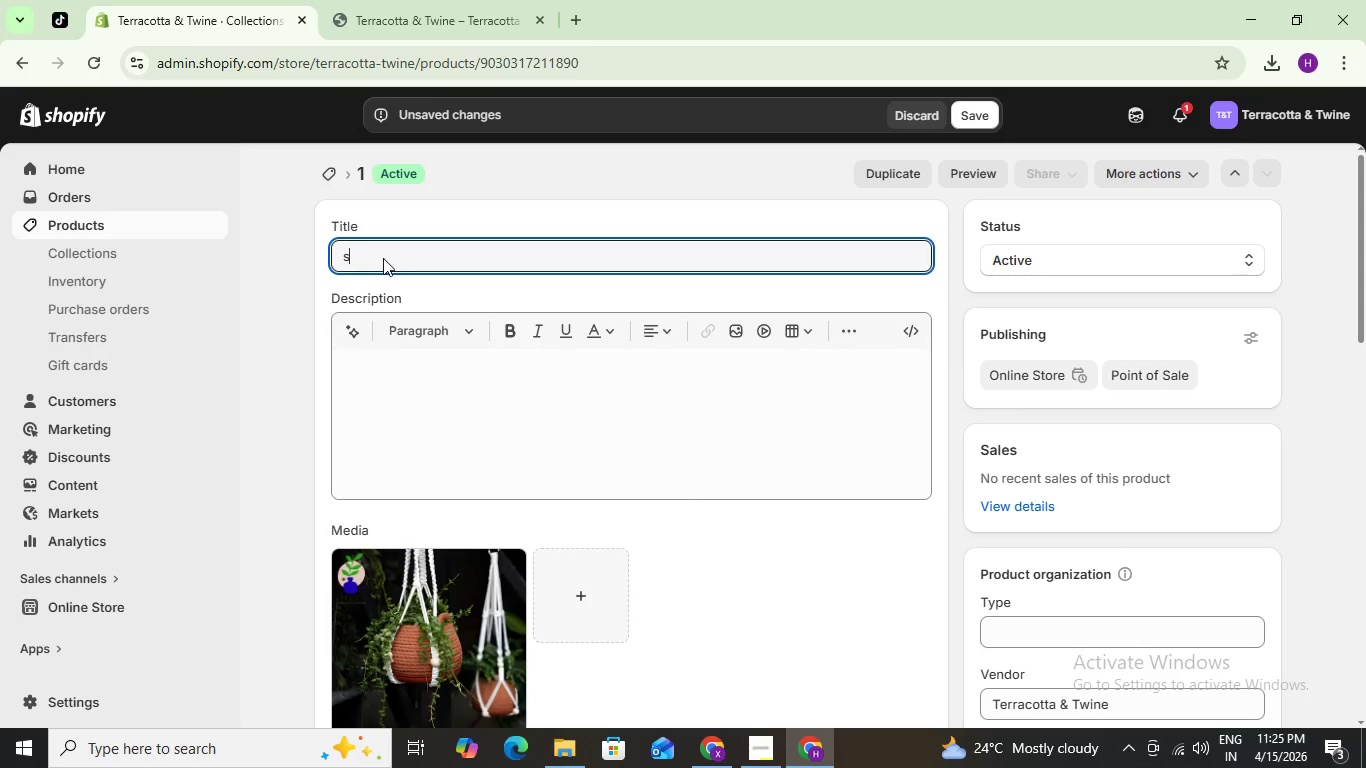 
left_click_drag(start_coordinate=[388, 258], to_coordinate=[338, 267])
 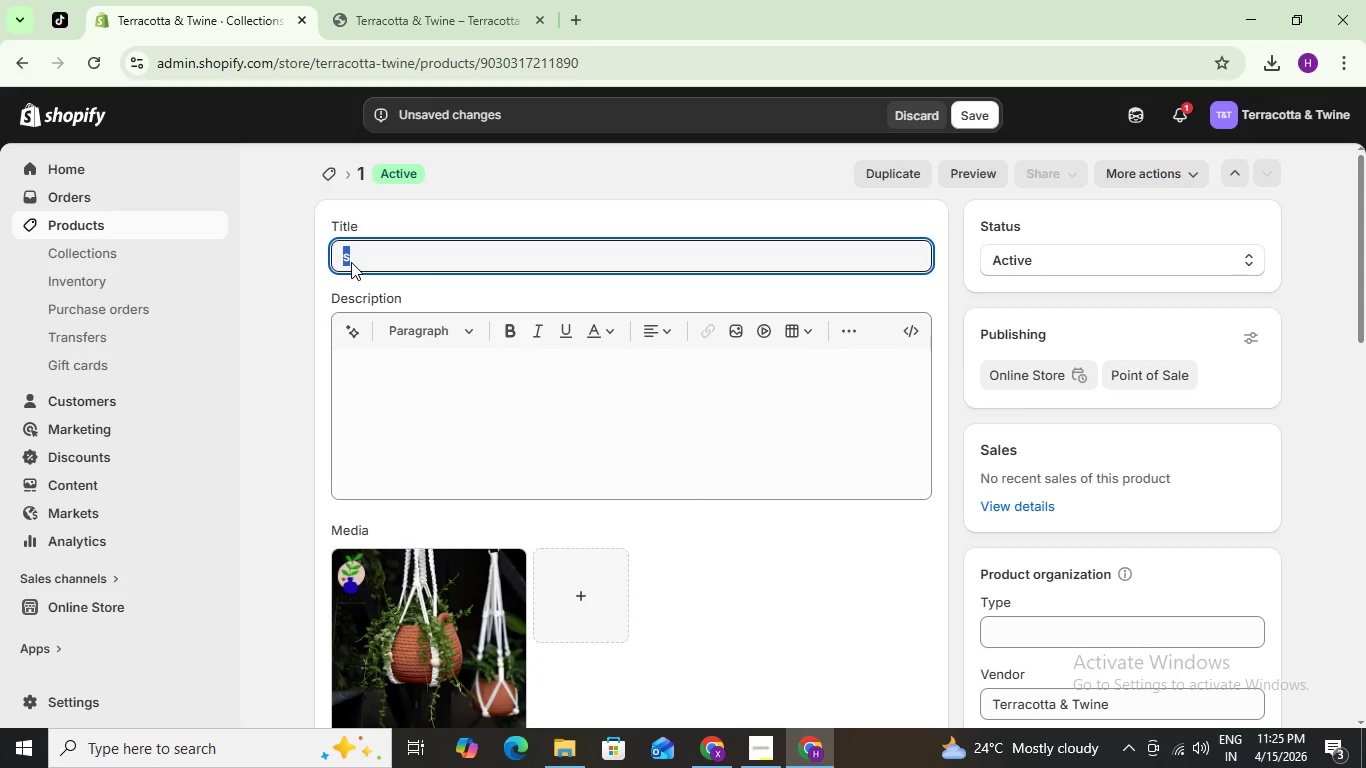 
key(Control+V)
 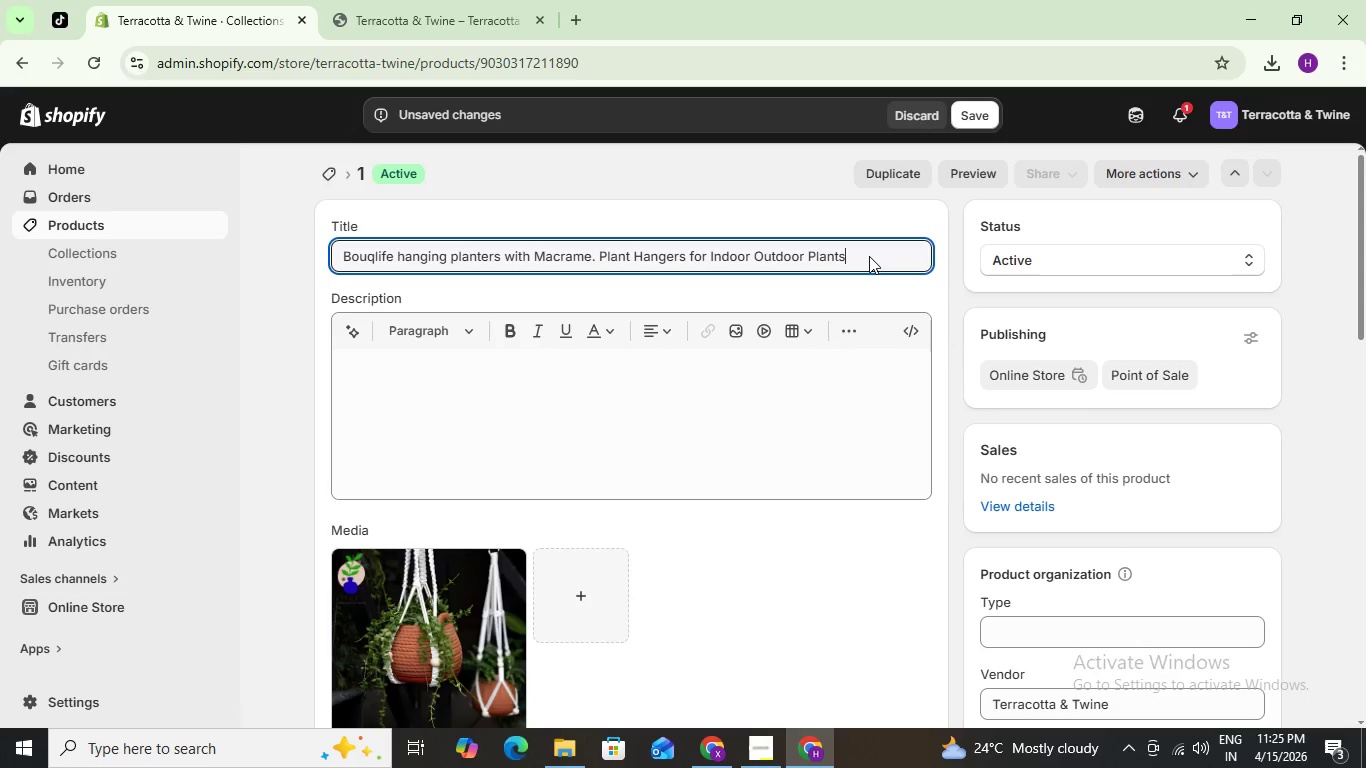 
wait(6.94)
 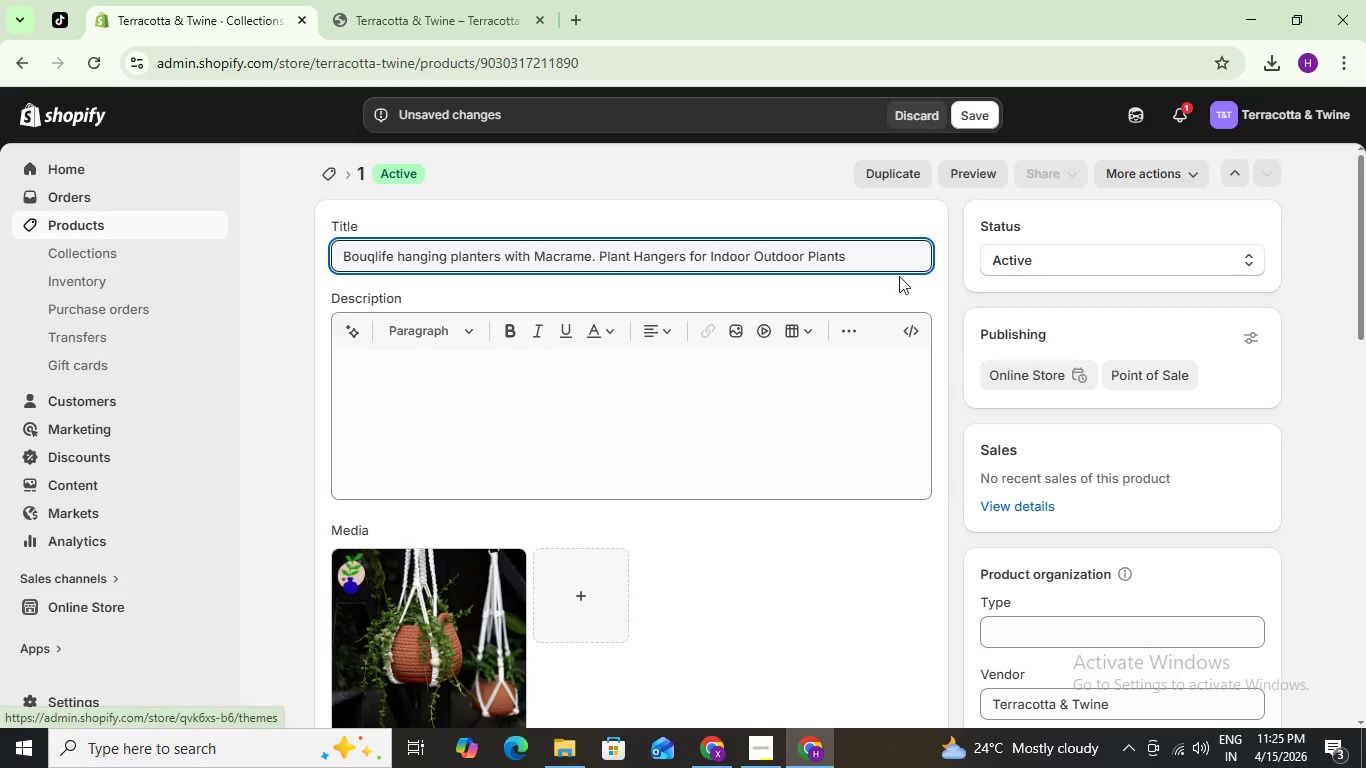 
scroll: coordinate [751, 512], scroll_direction: down, amount: 3.0
 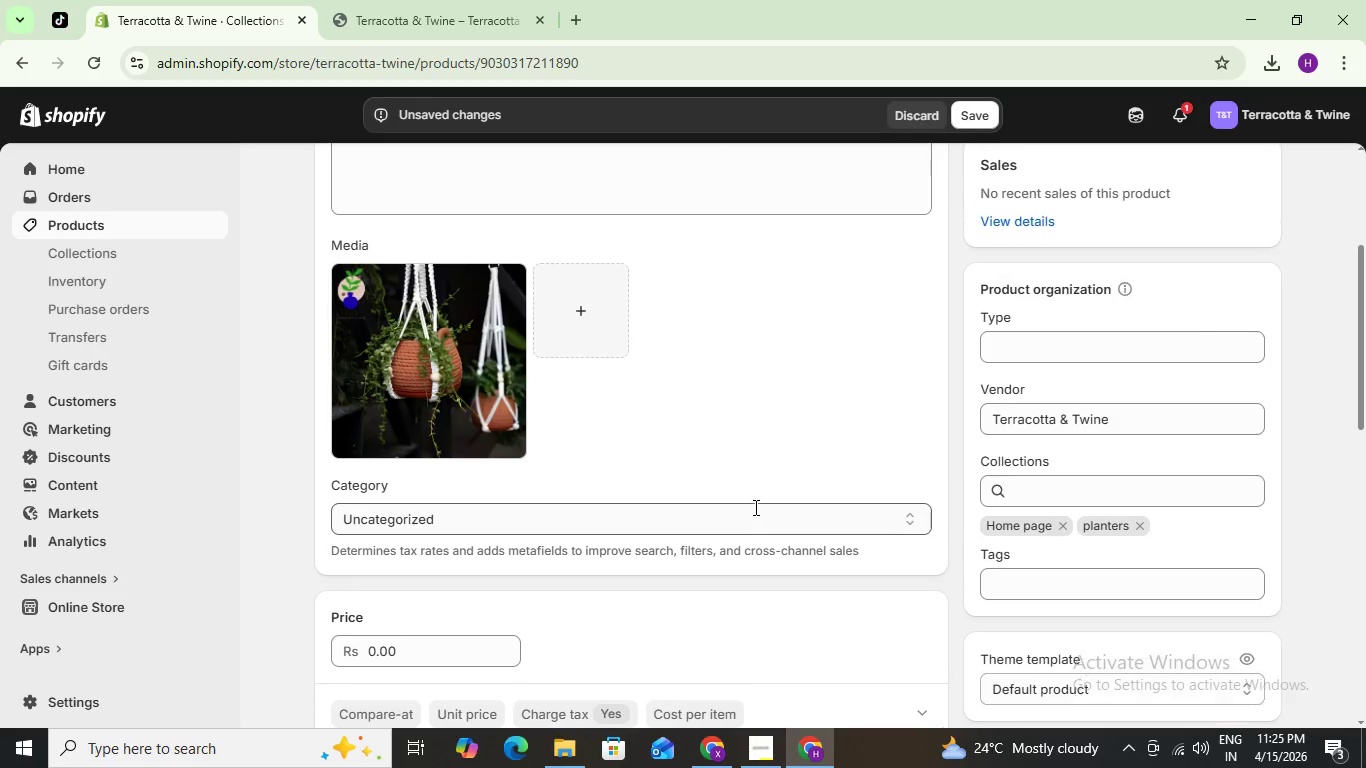 
scroll: coordinate [754, 507], scroll_direction: up, amount: 5.0
 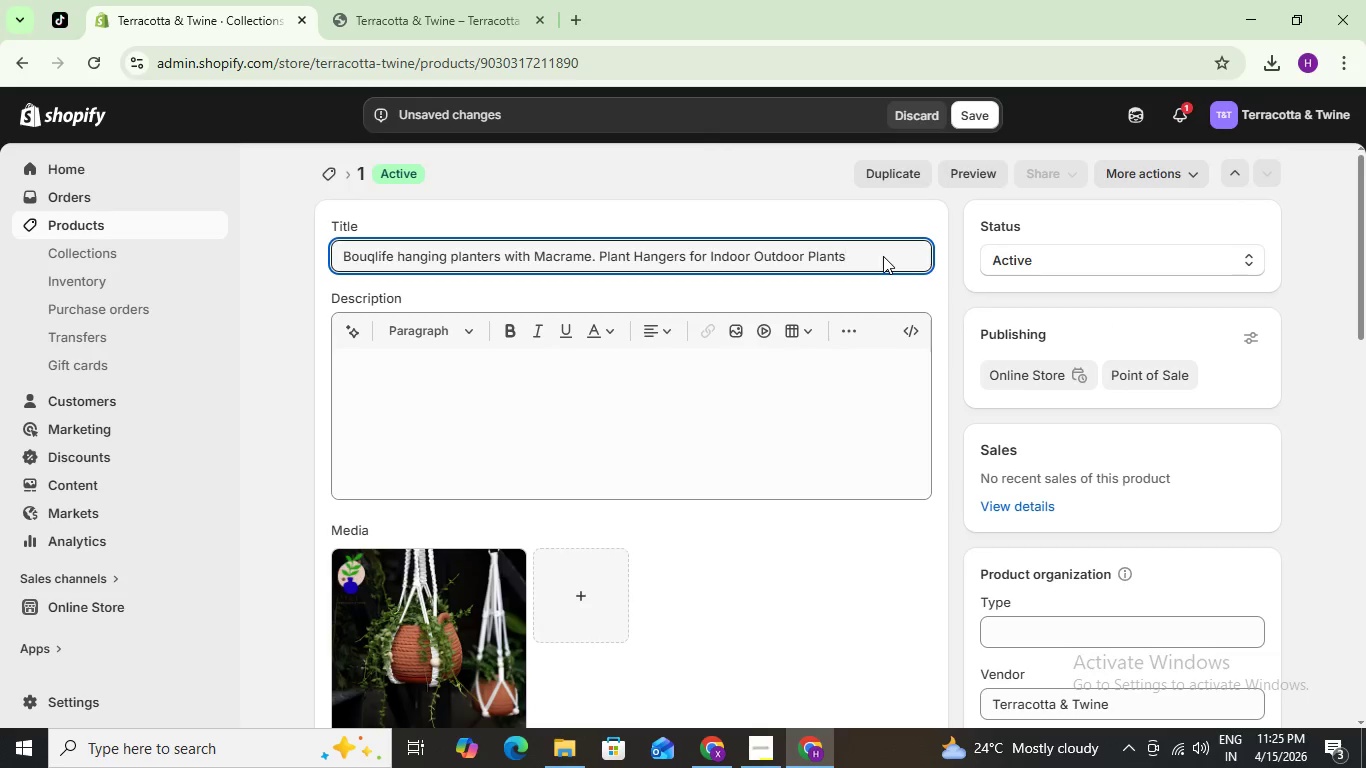 
wait(8.59)
 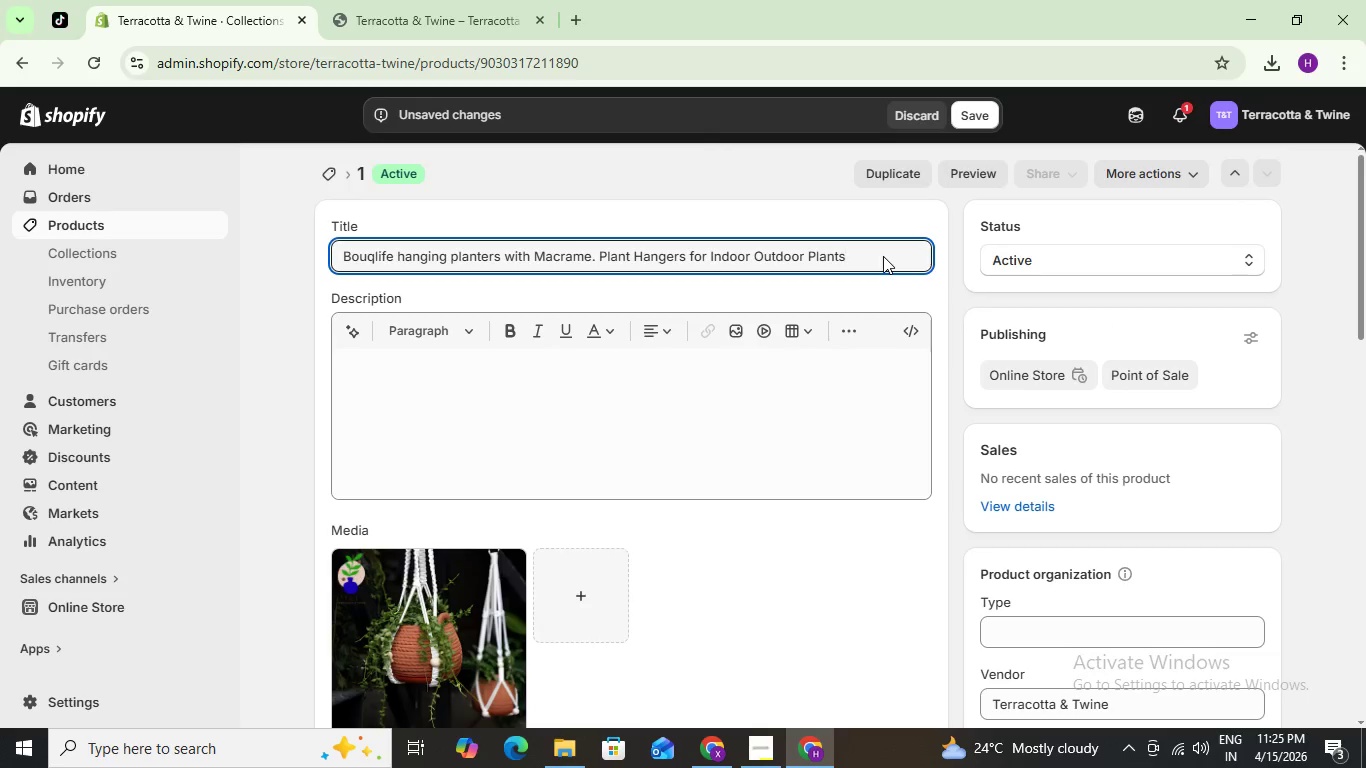 
type( 2 Set)
 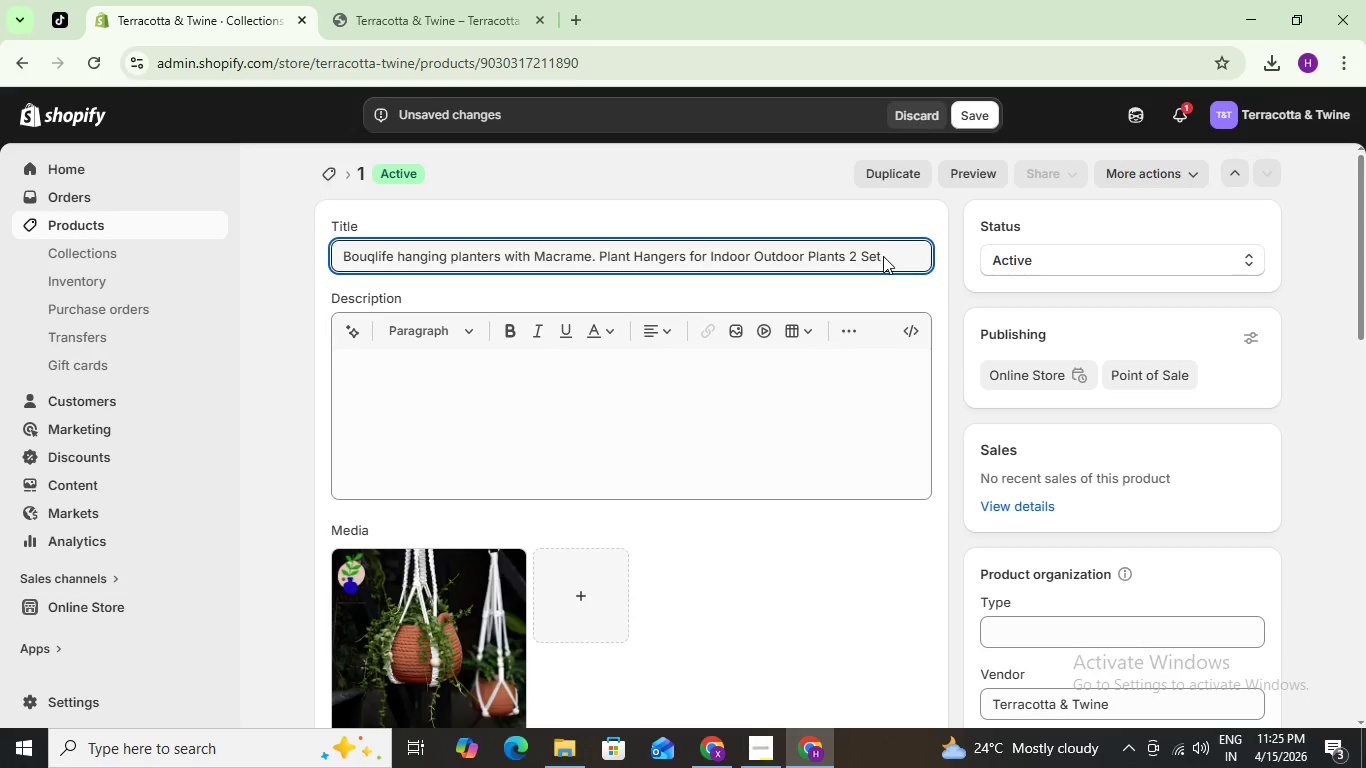 
type( Self watering pots Hanging Baskets Flower Pot Holders 3 F)
key(Backspace)
key(Backspace)
key(Backspace)
 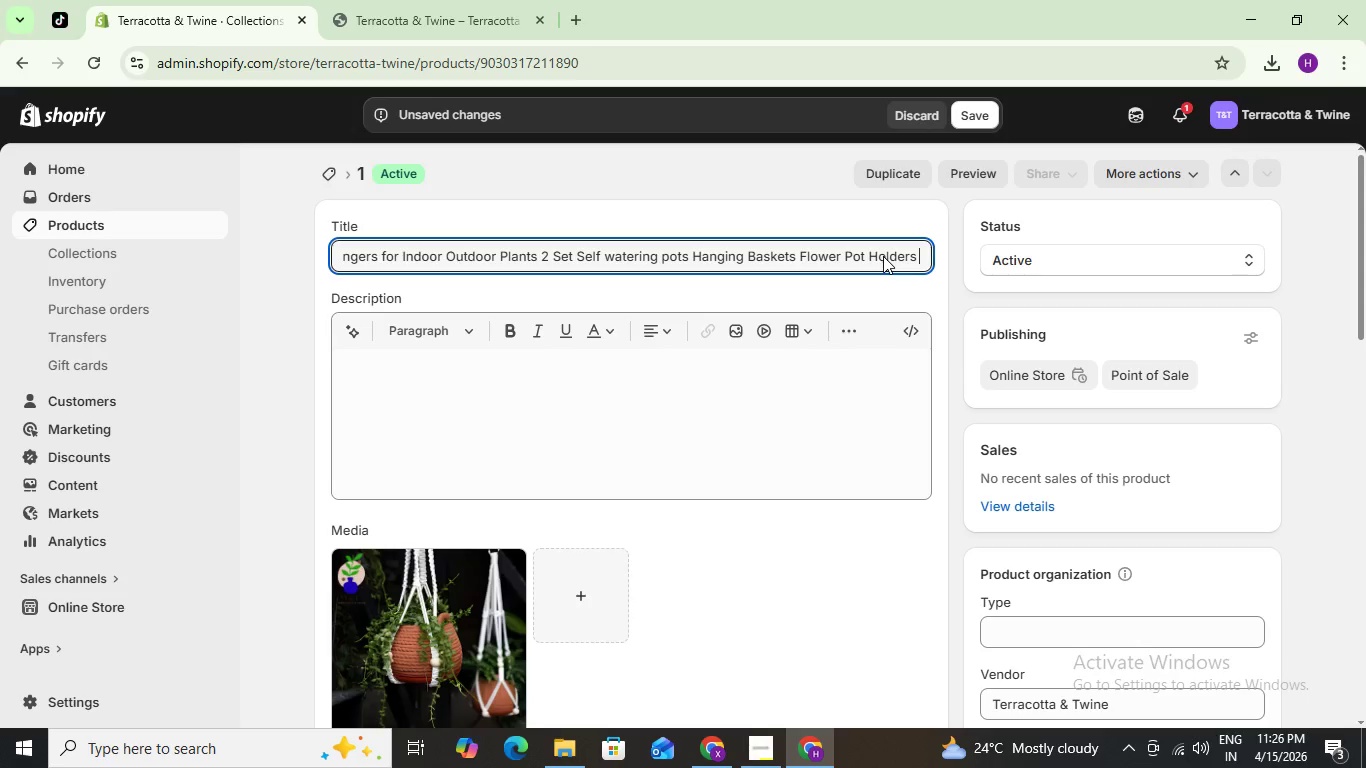 
wait(6.28)
 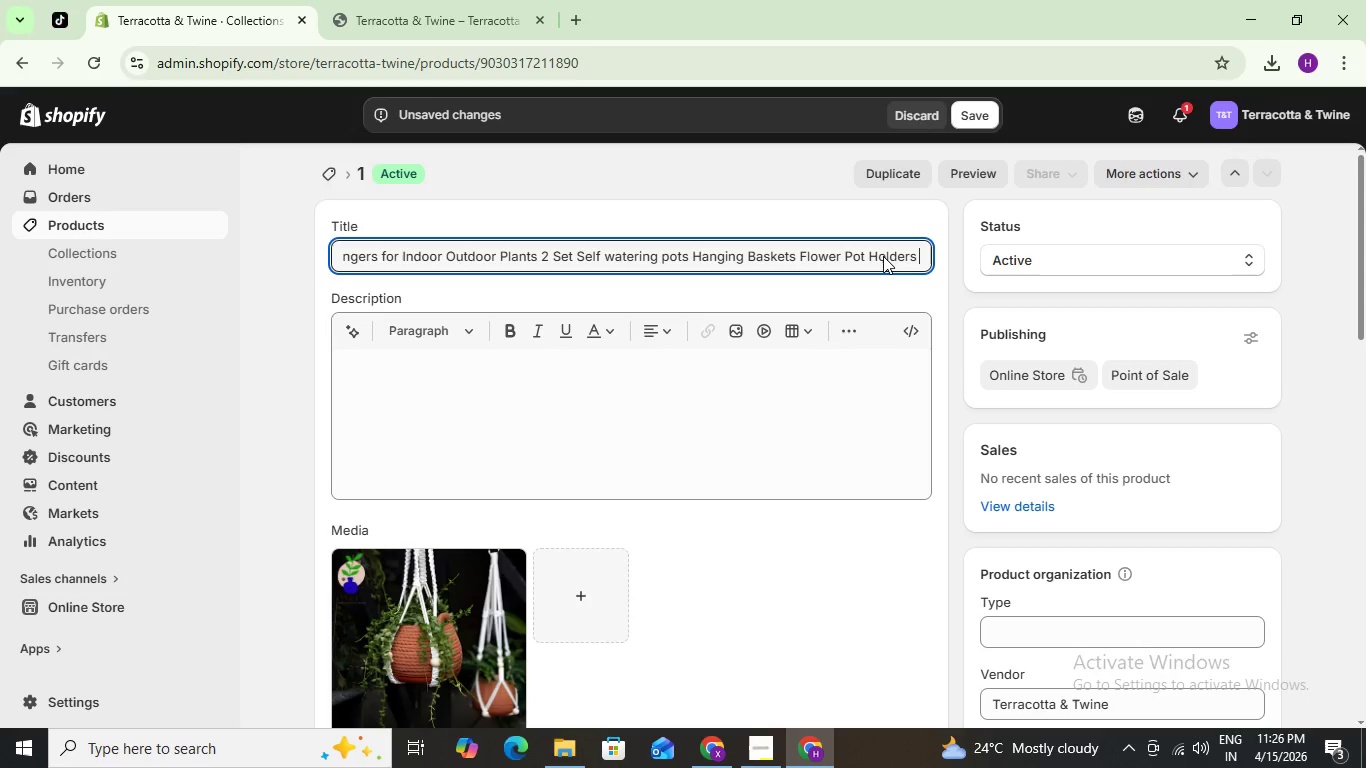 
key(Control+A)
 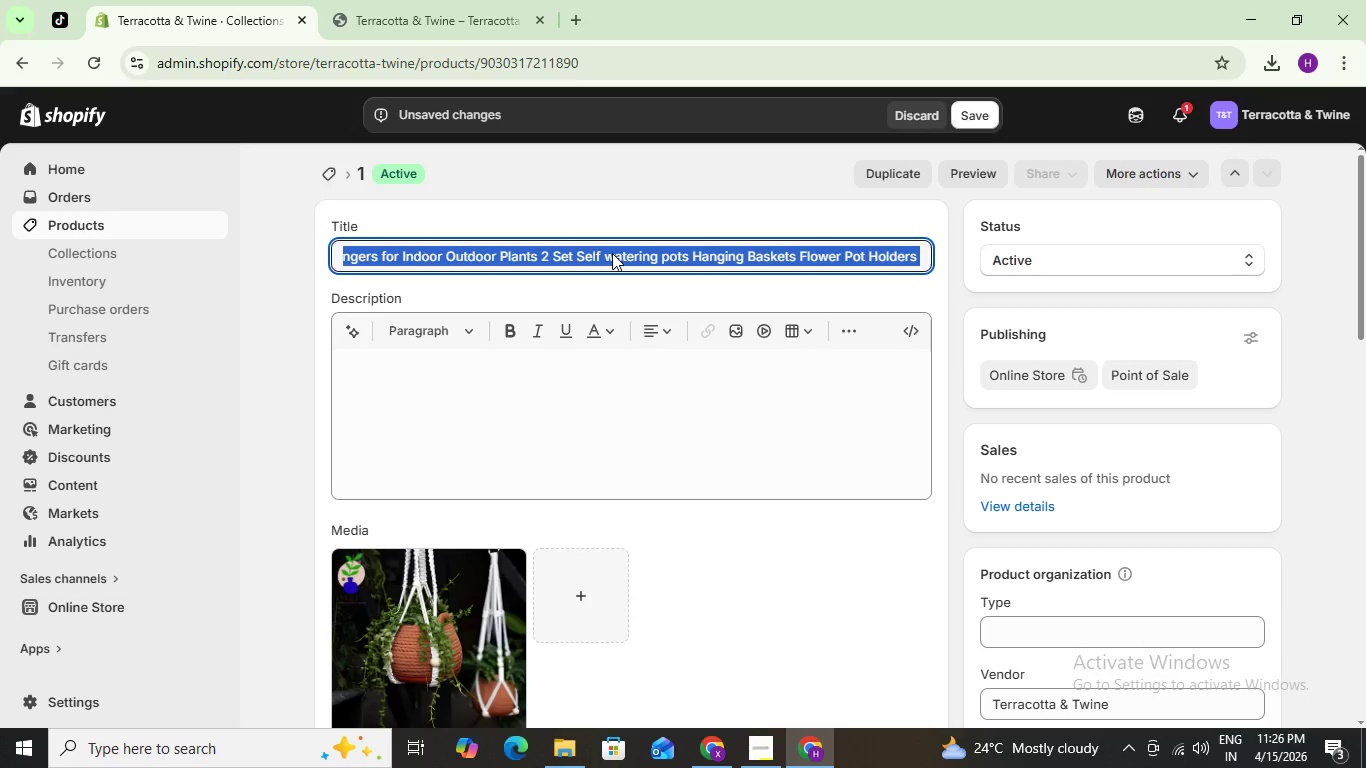 
key(Control+V)
 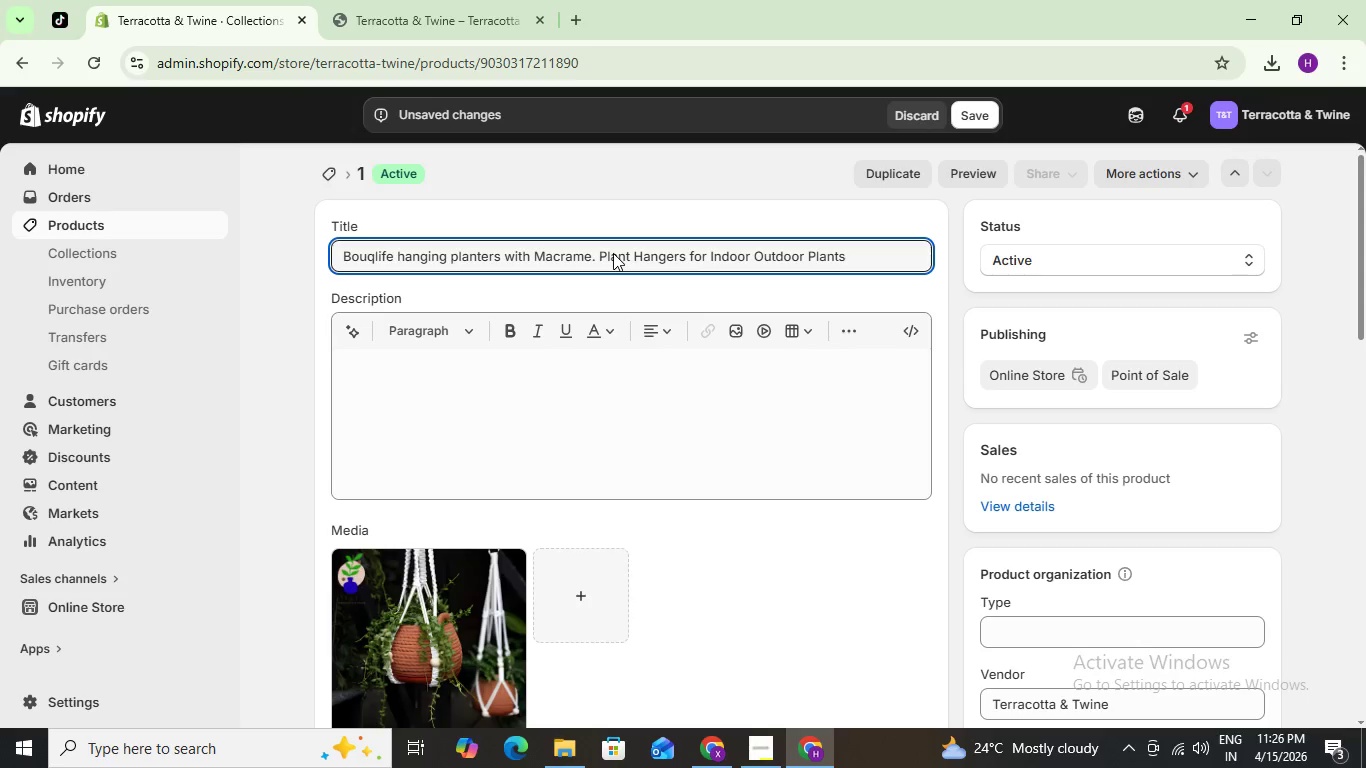 
key(Control+Z)
 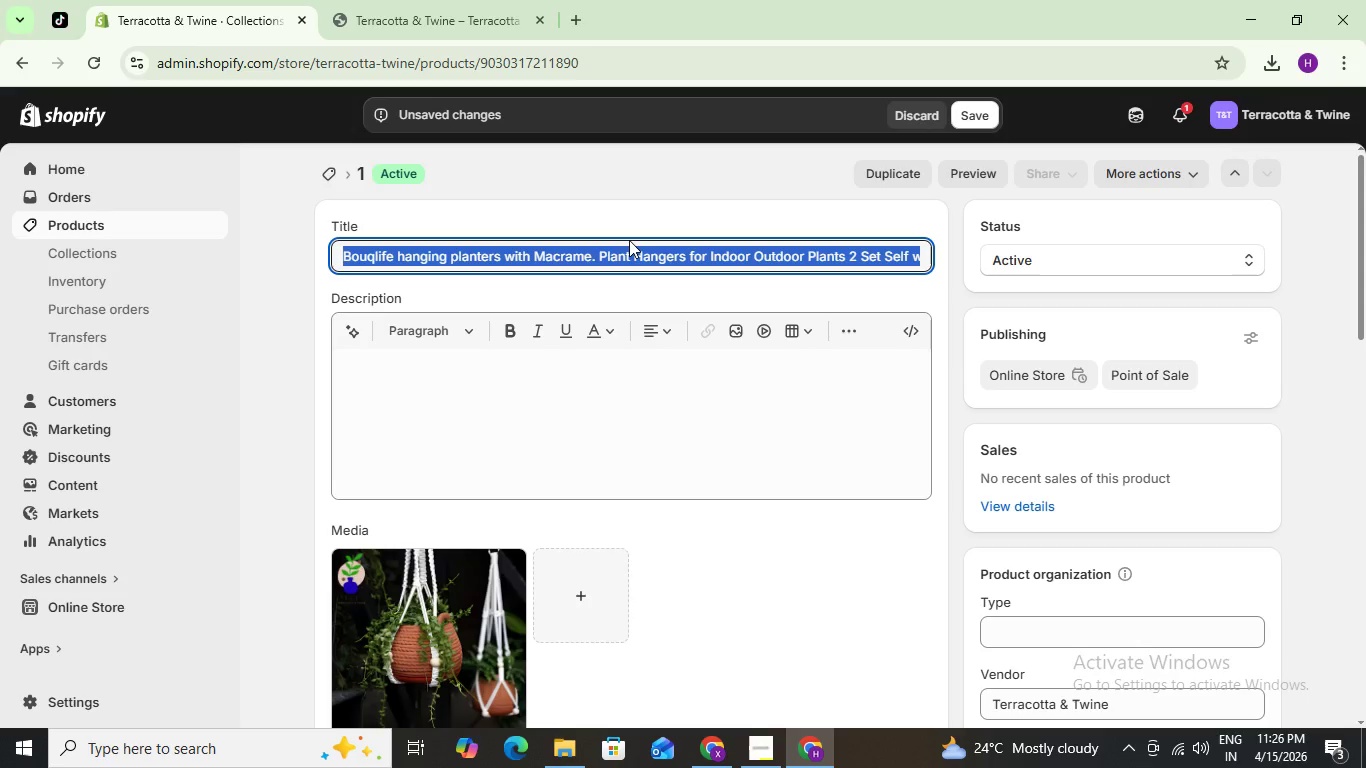 
key(Control+C)
 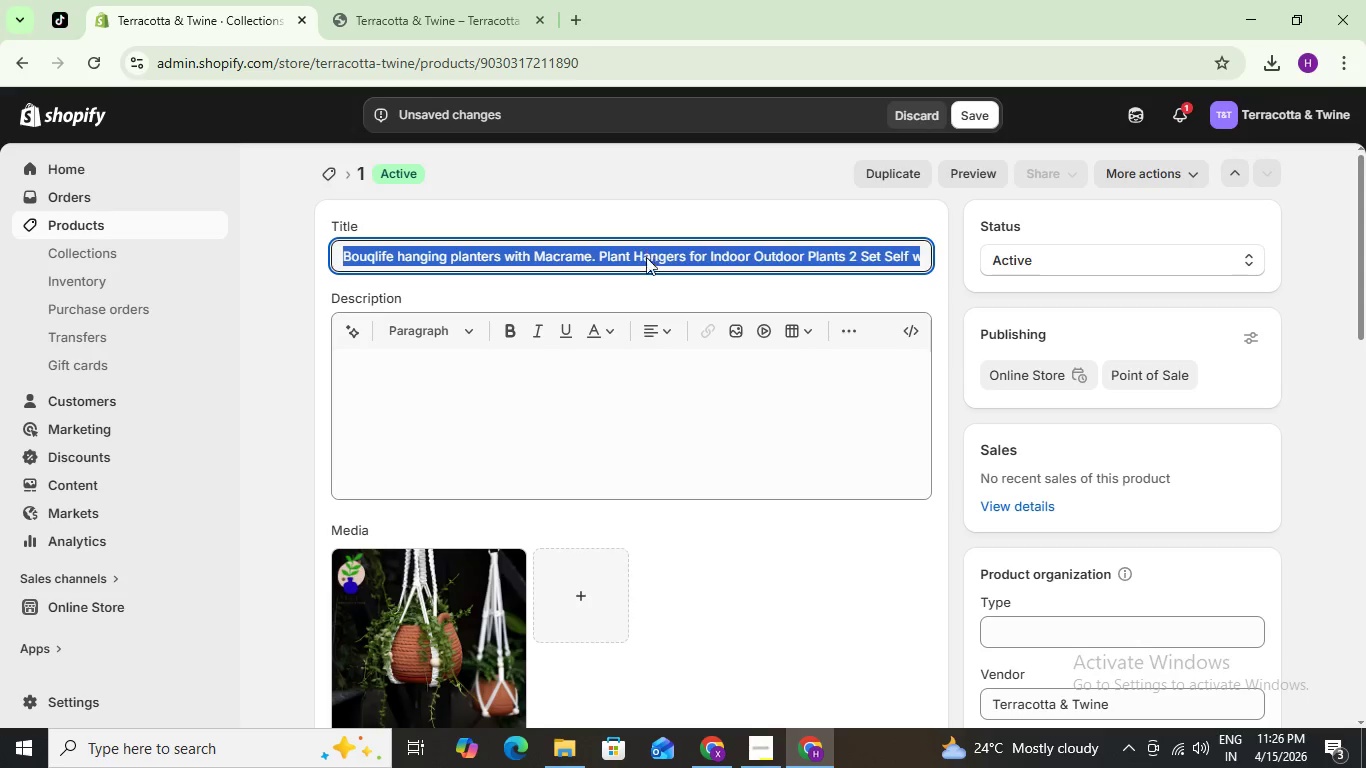 
key(Control+C)
 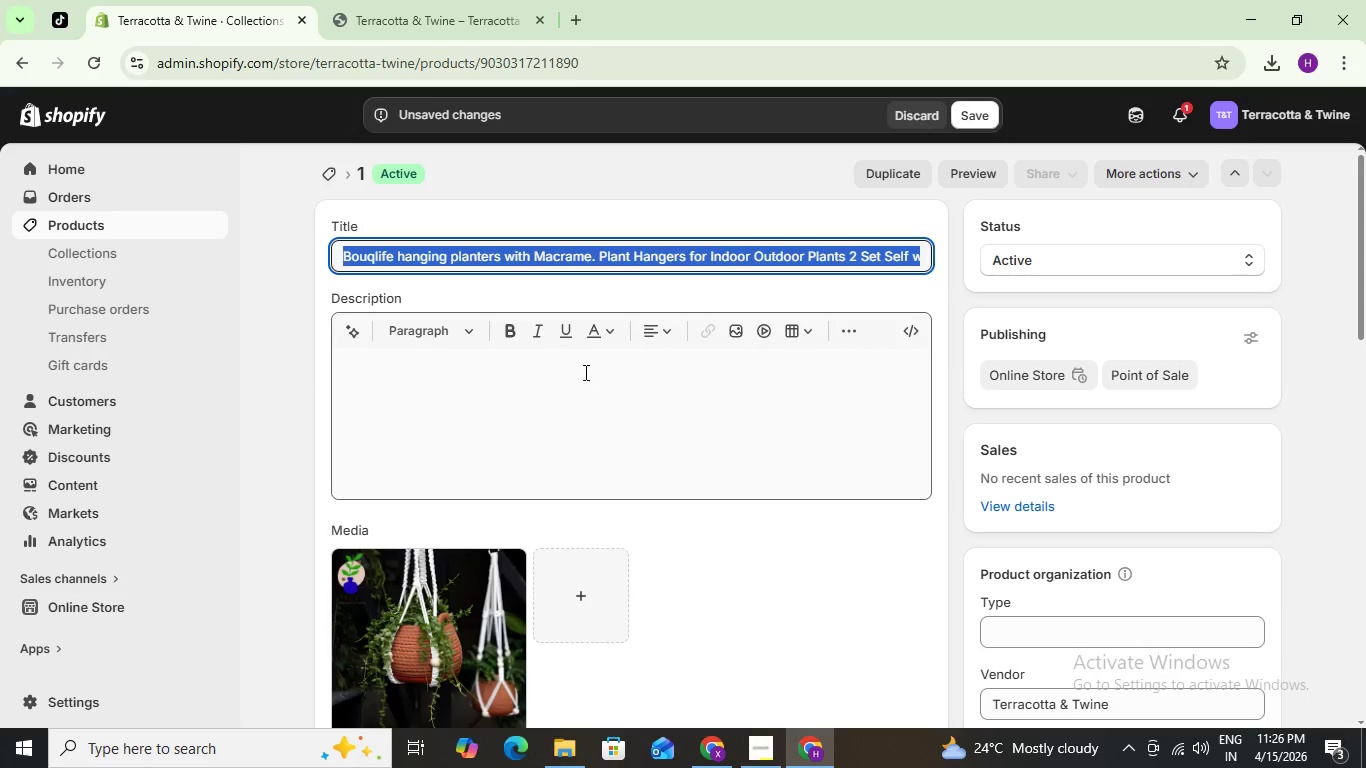 
left_click([584, 371])
 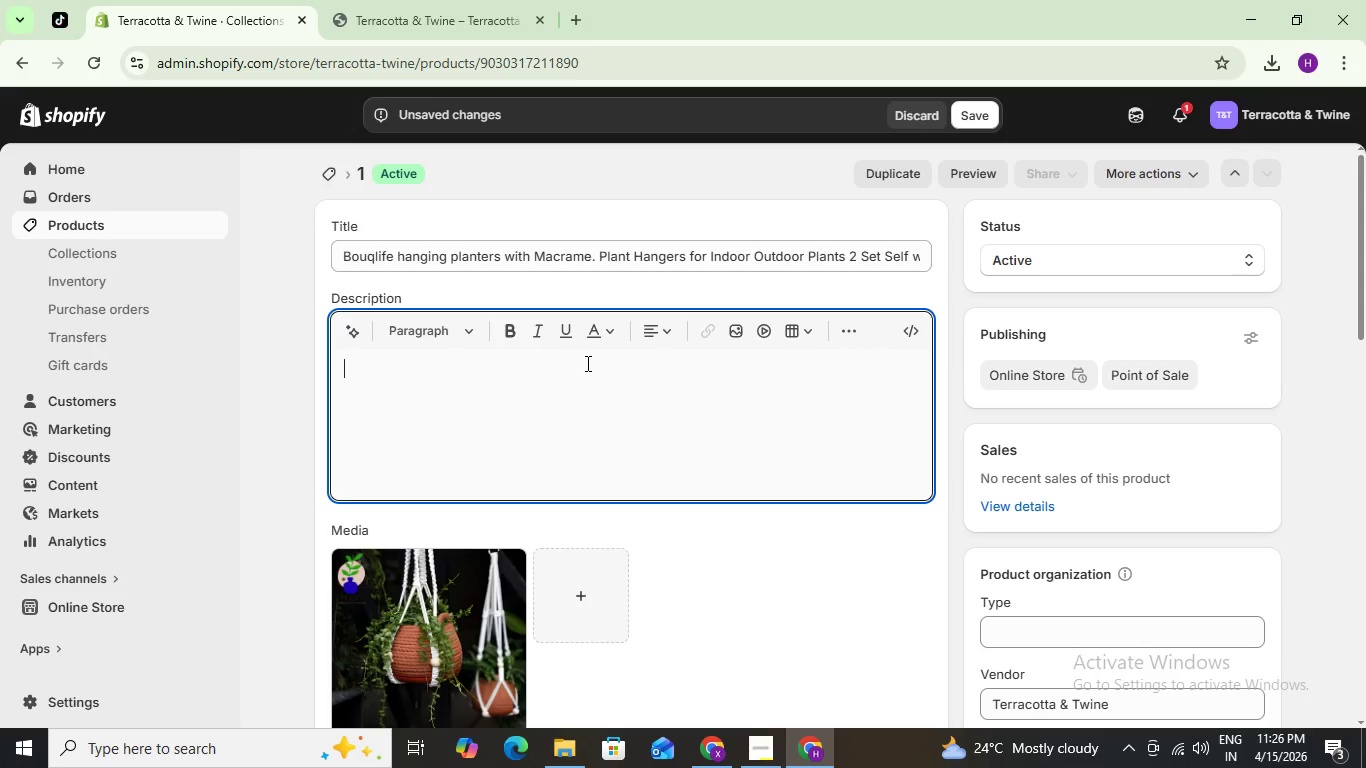 
key(Control+V)
 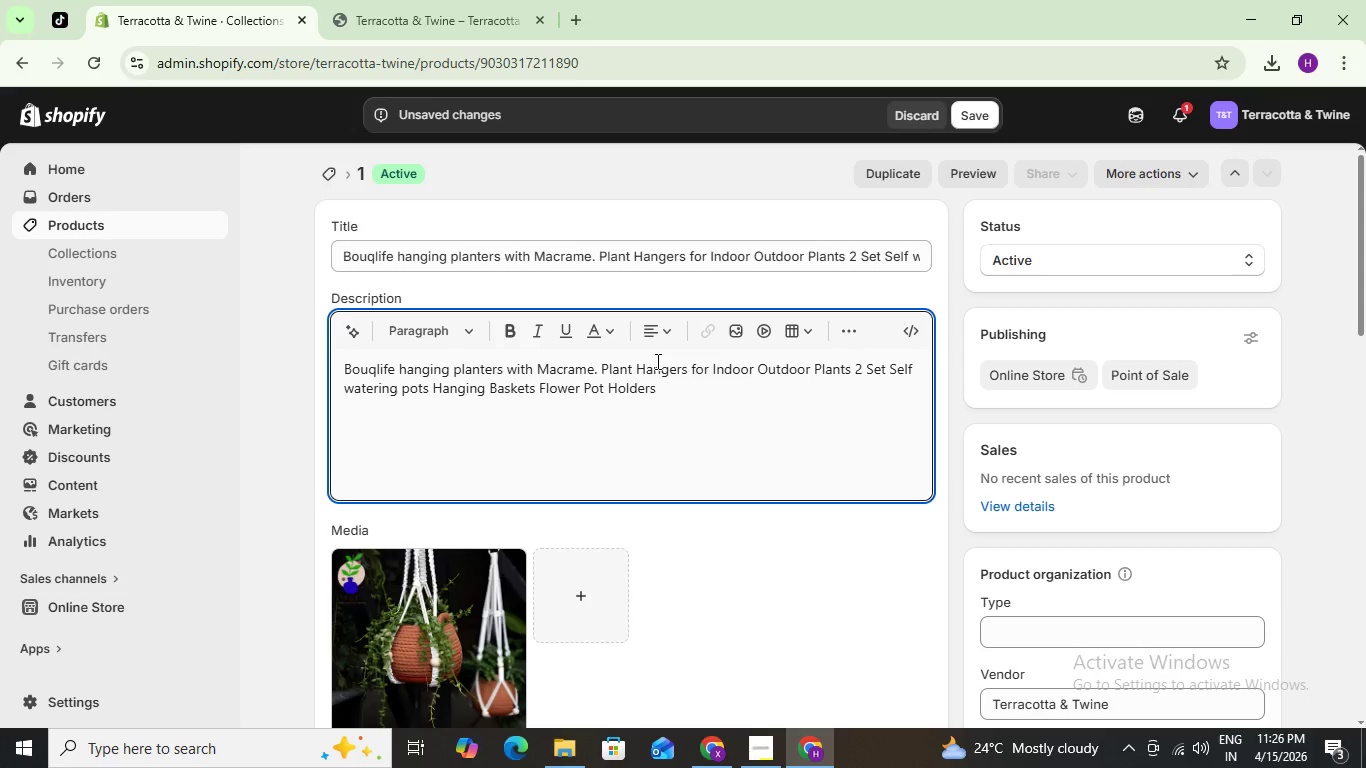 
key(3)
 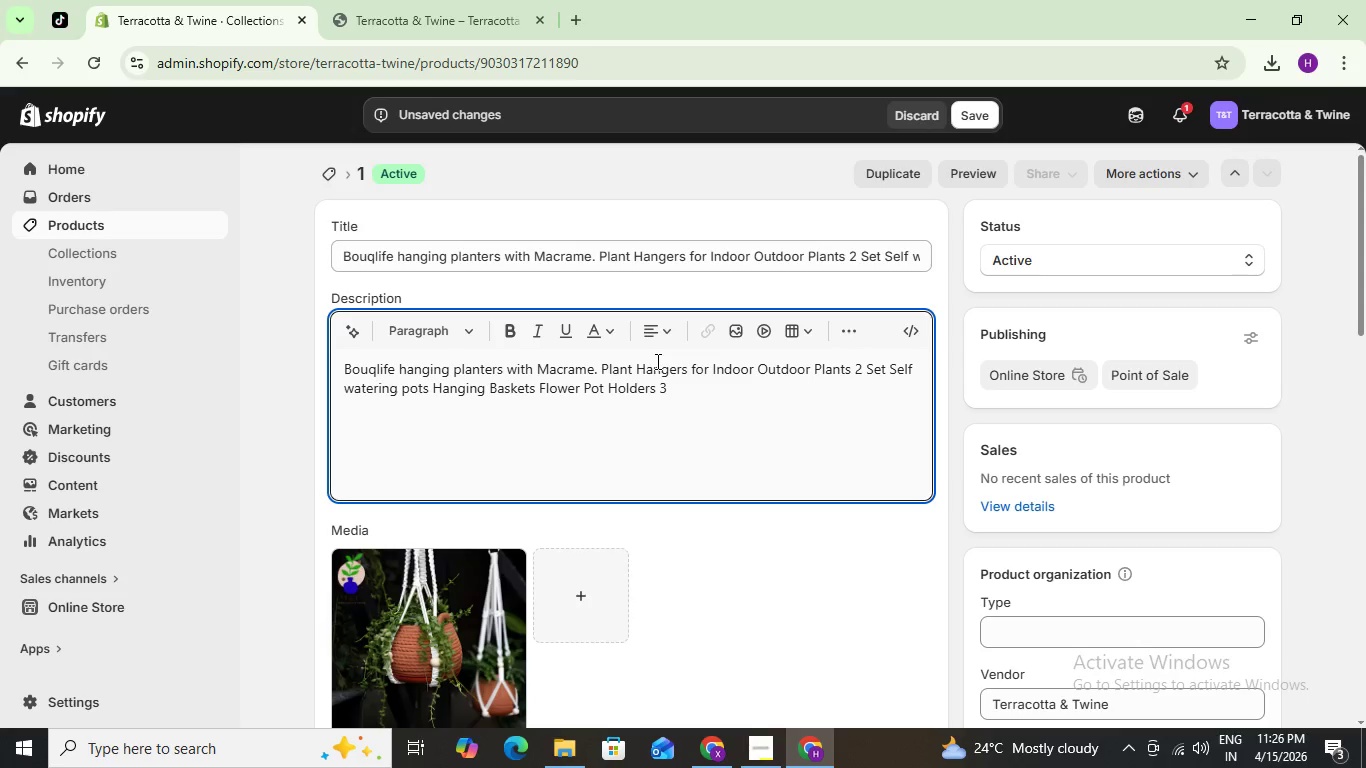 
key(Backspace)
 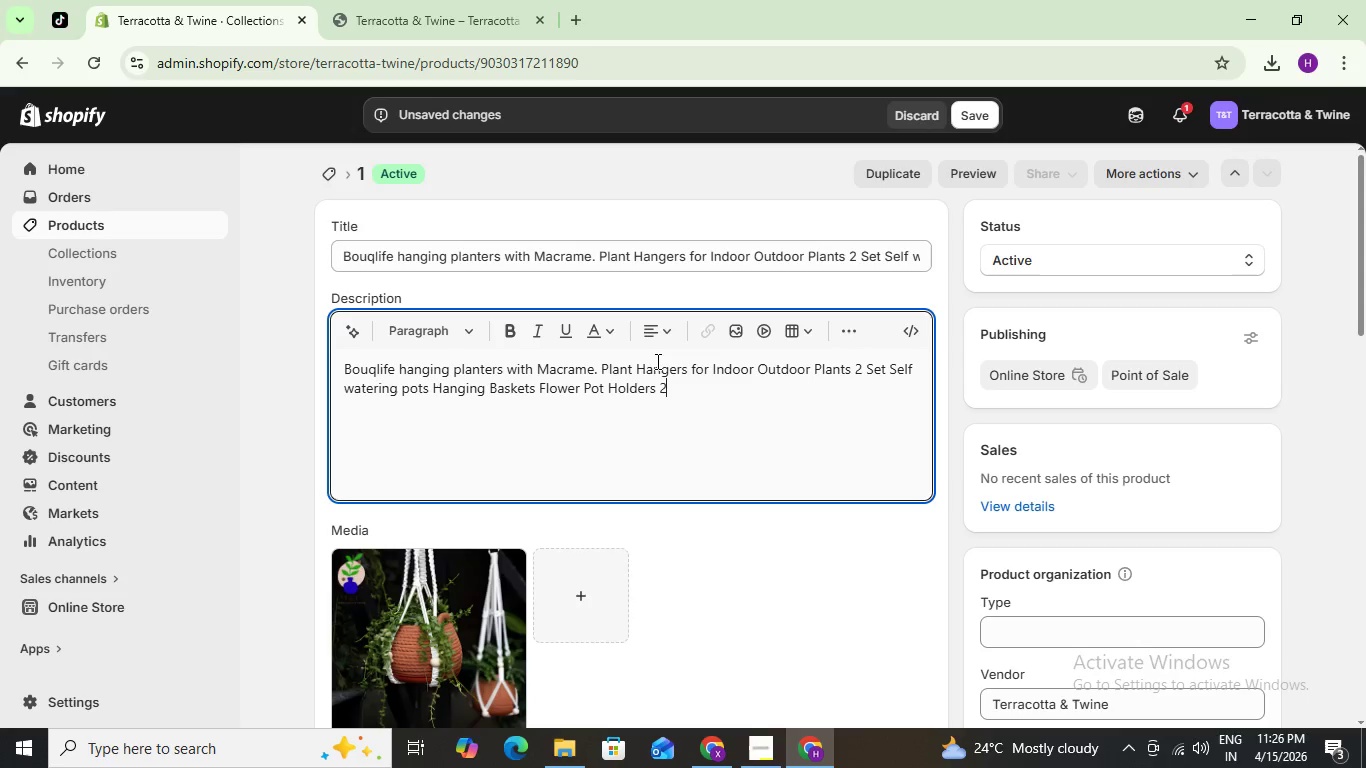 
key(2)
 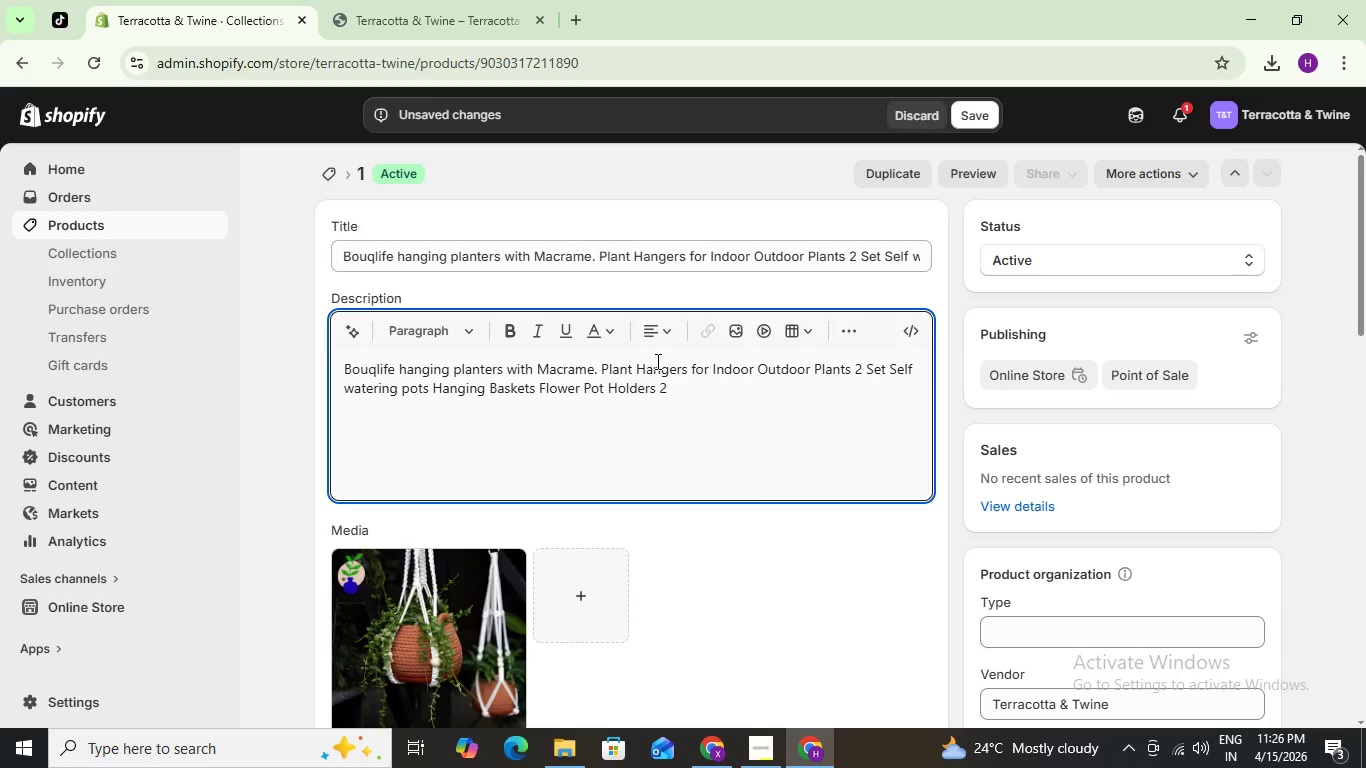 
key(Space)
 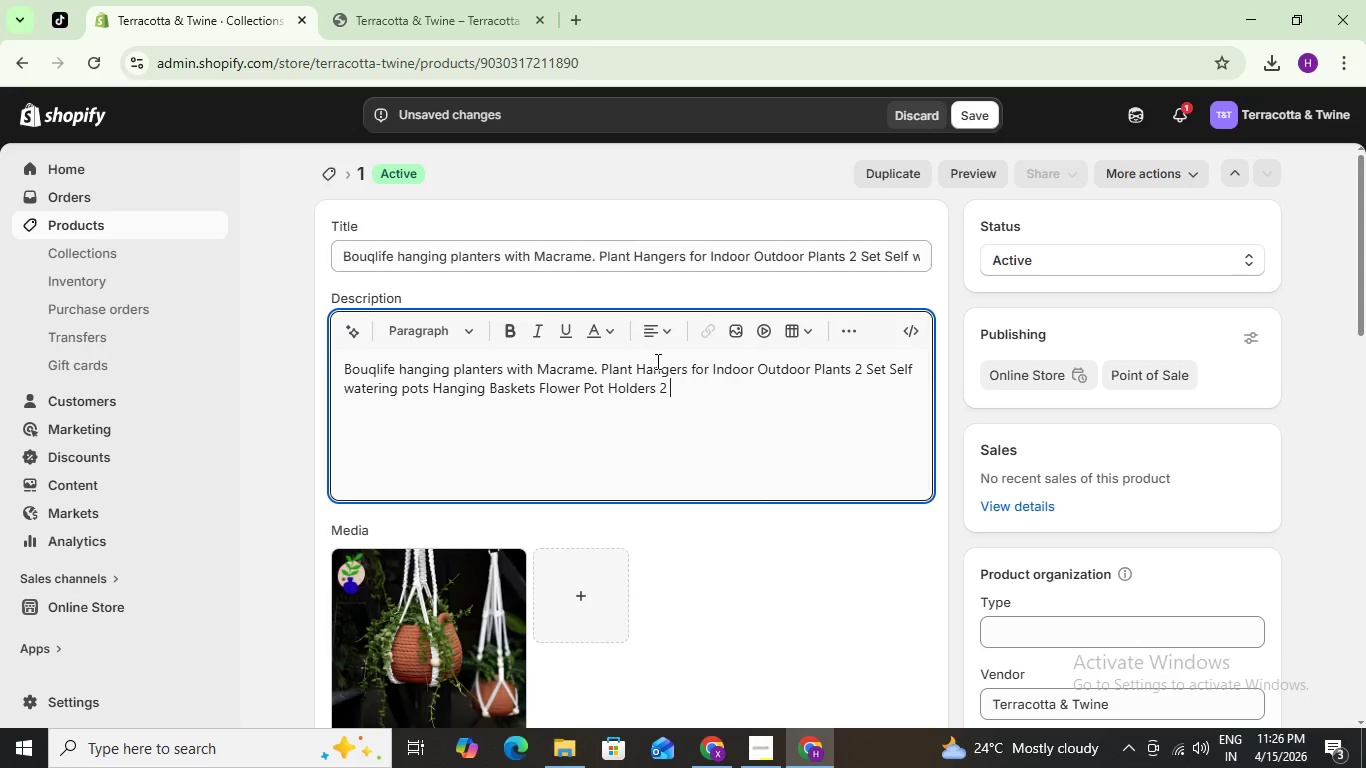 
hold_key(key=ShiftLeft, duration=1.5)
 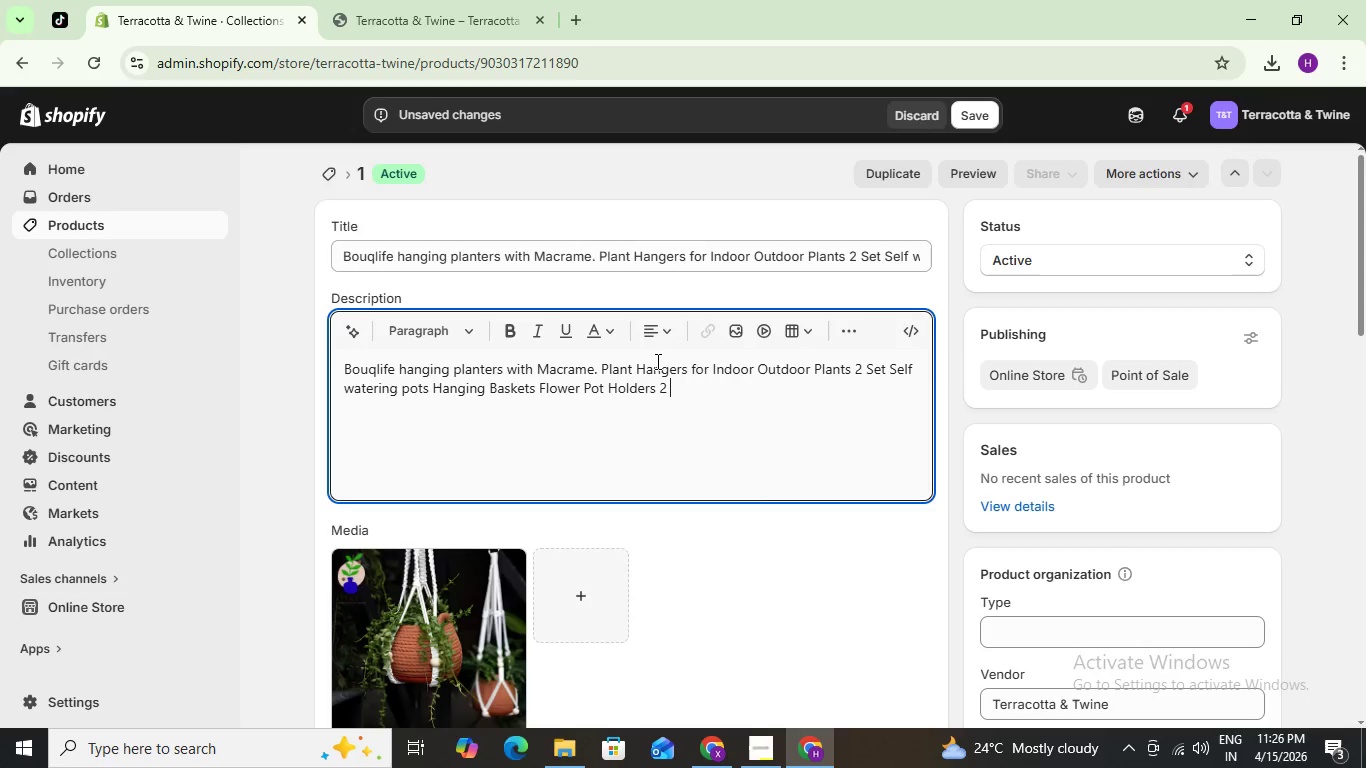 
key(Shift+ShiftLeft)
 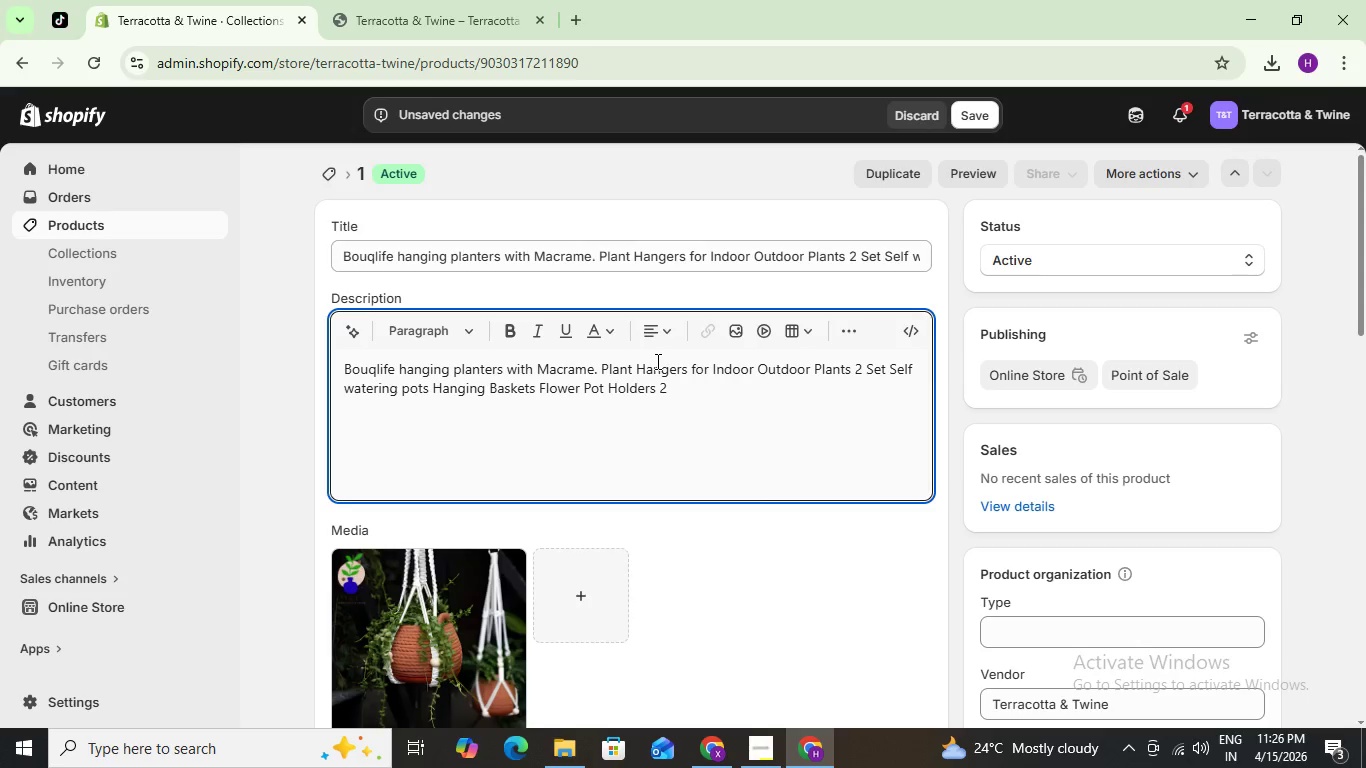 
key(Shift+ShiftLeft)
 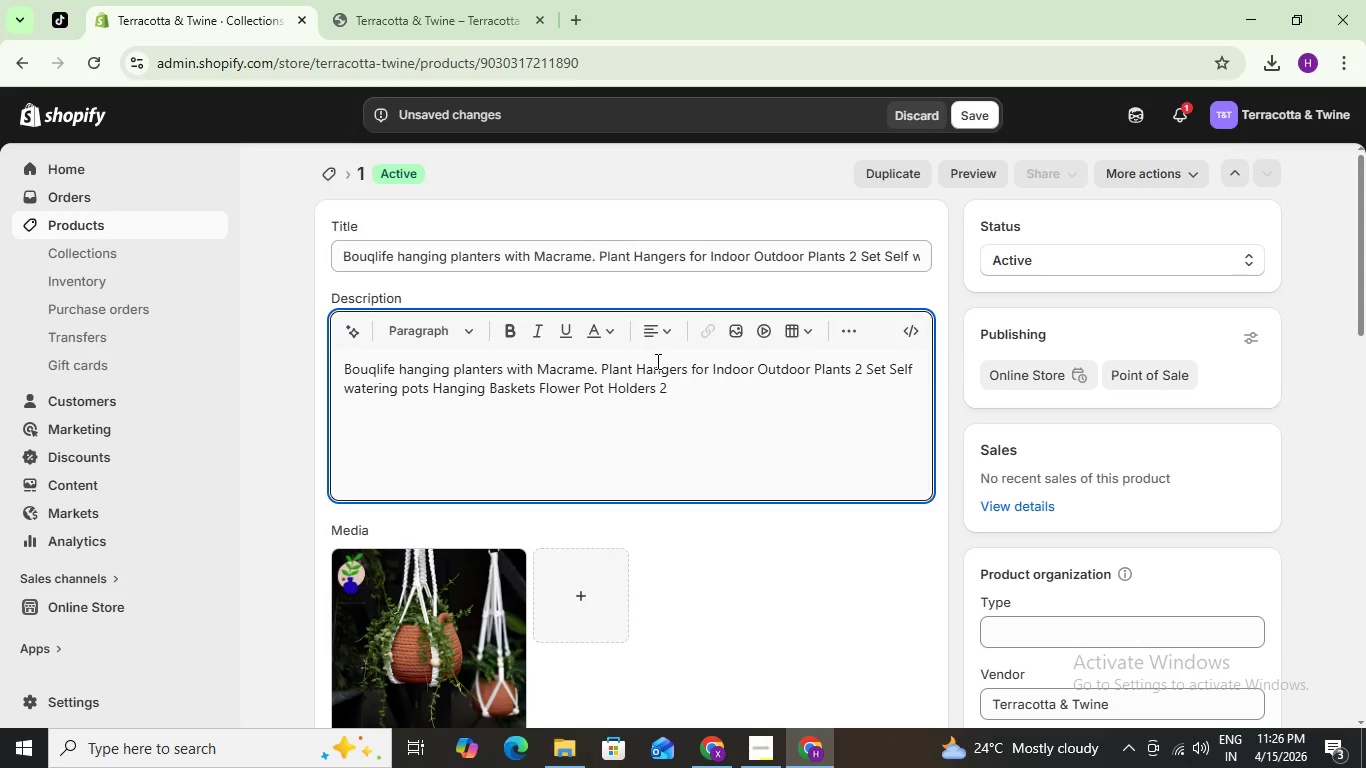 
key(Shift+ShiftLeft)
 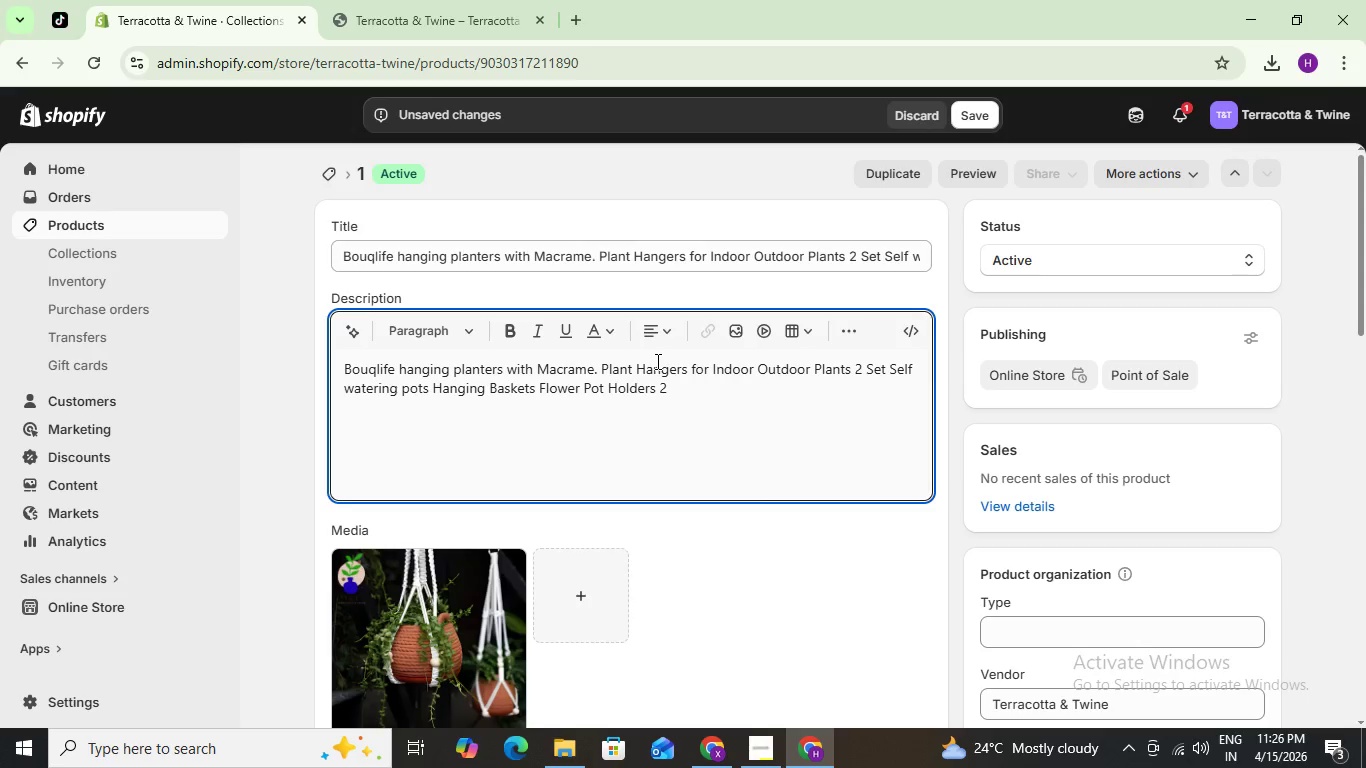 
key(Shift+ShiftLeft)
 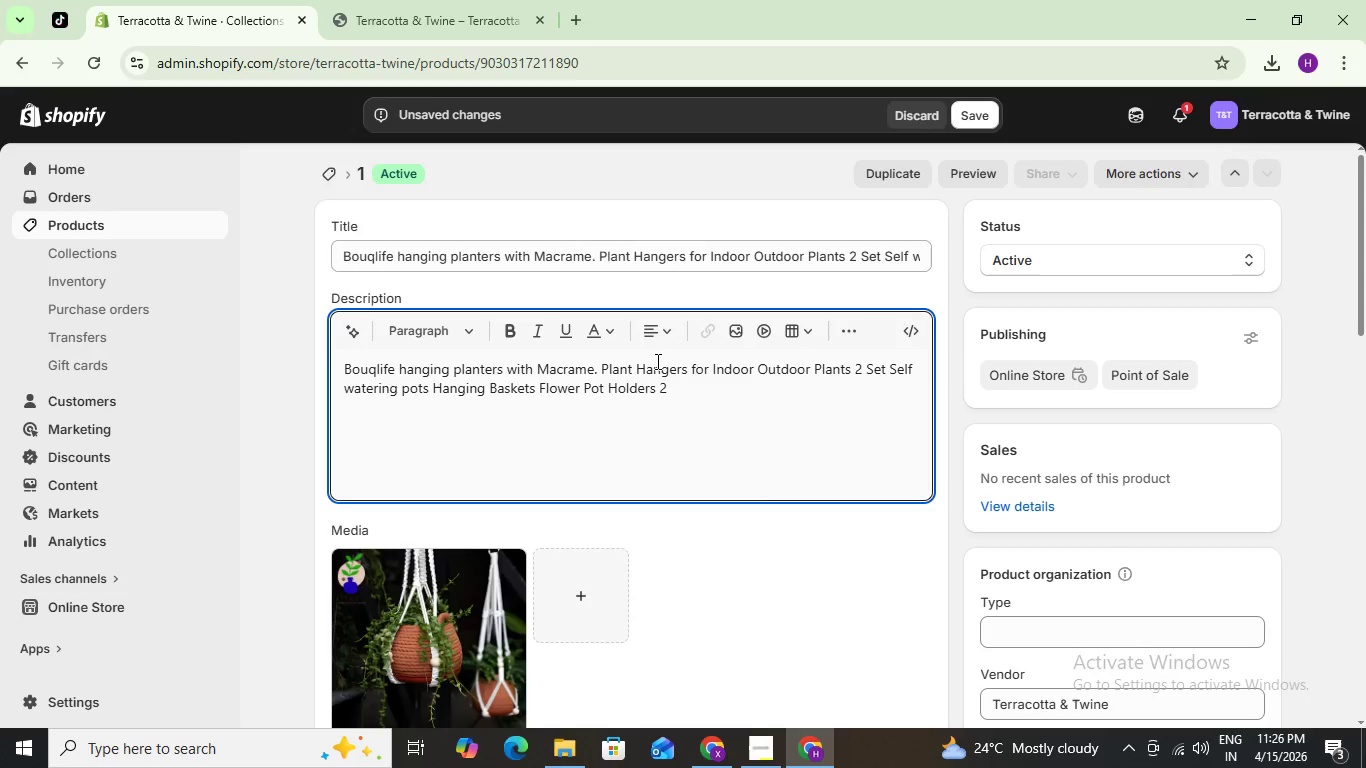 
key(Backspace)
 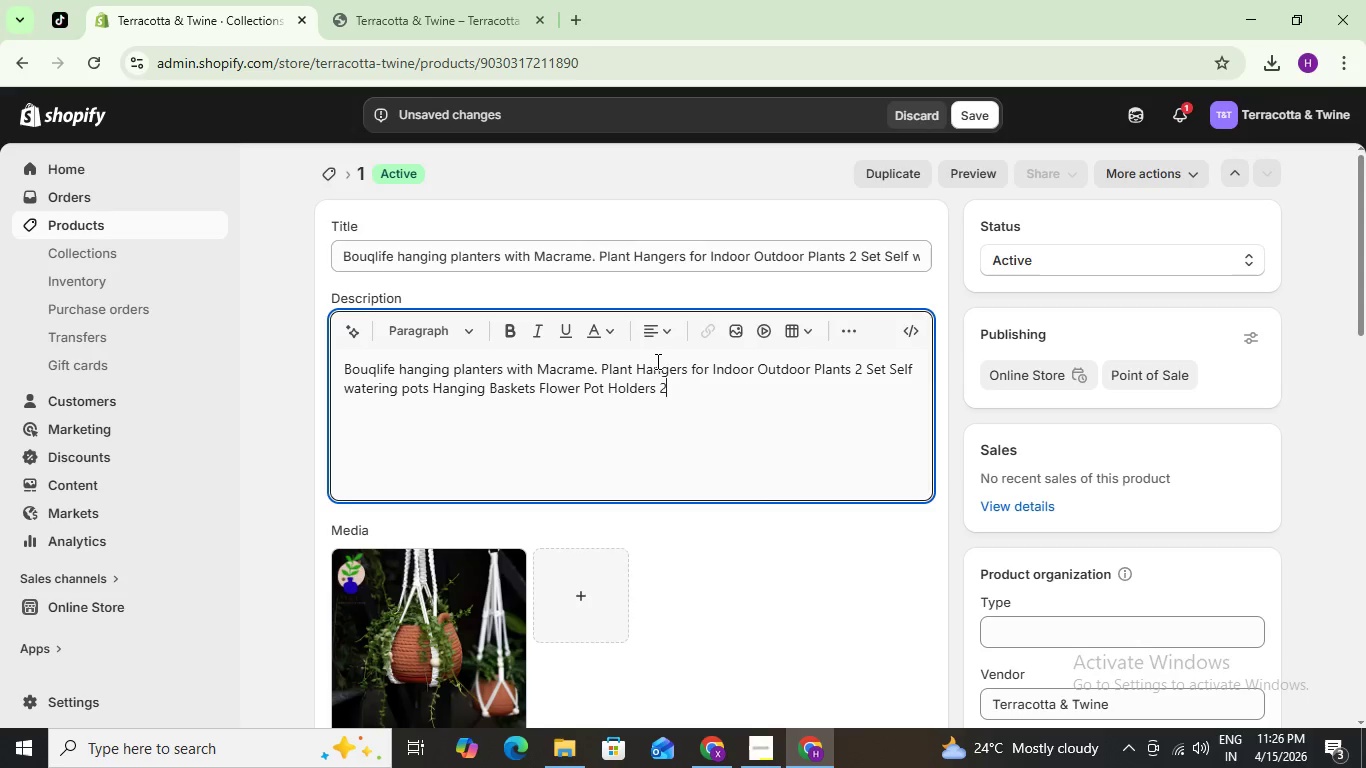 
key(Backspace)
 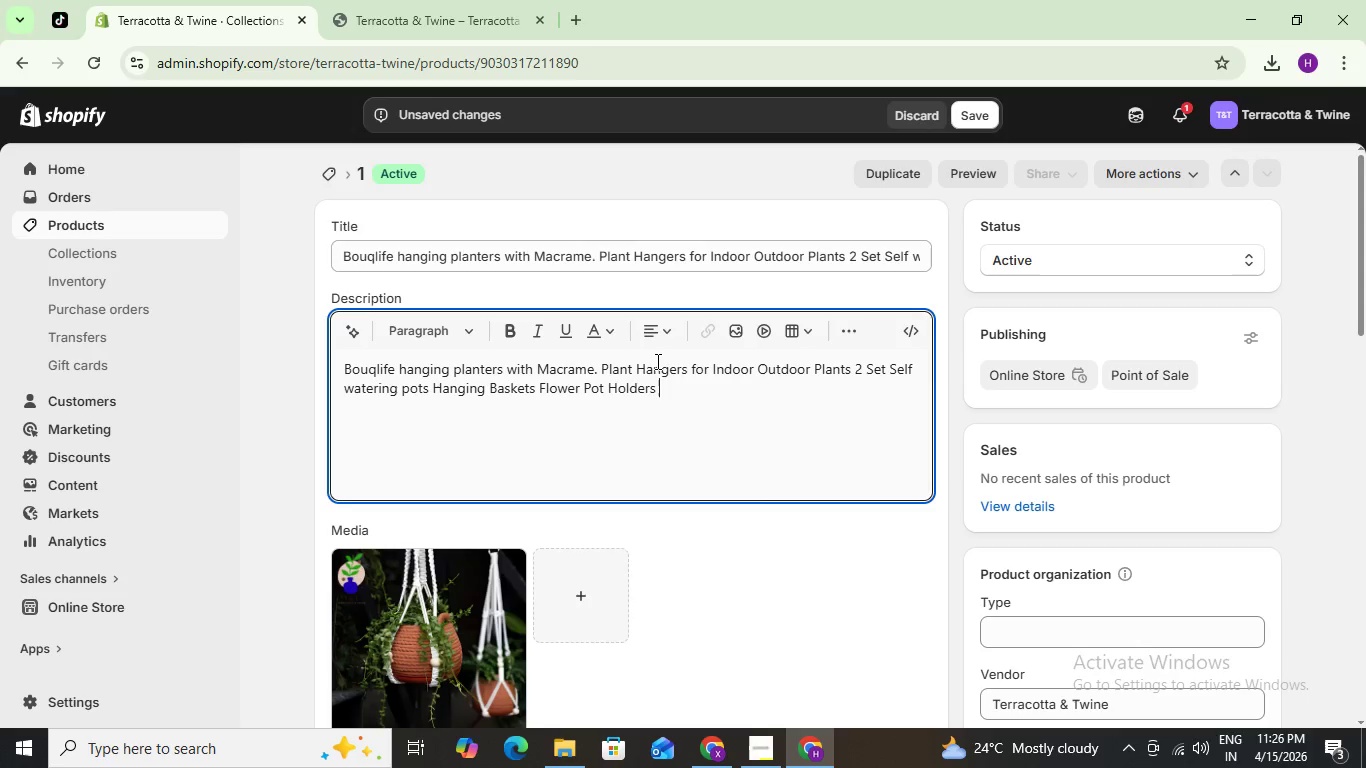 
key(Backspace)
 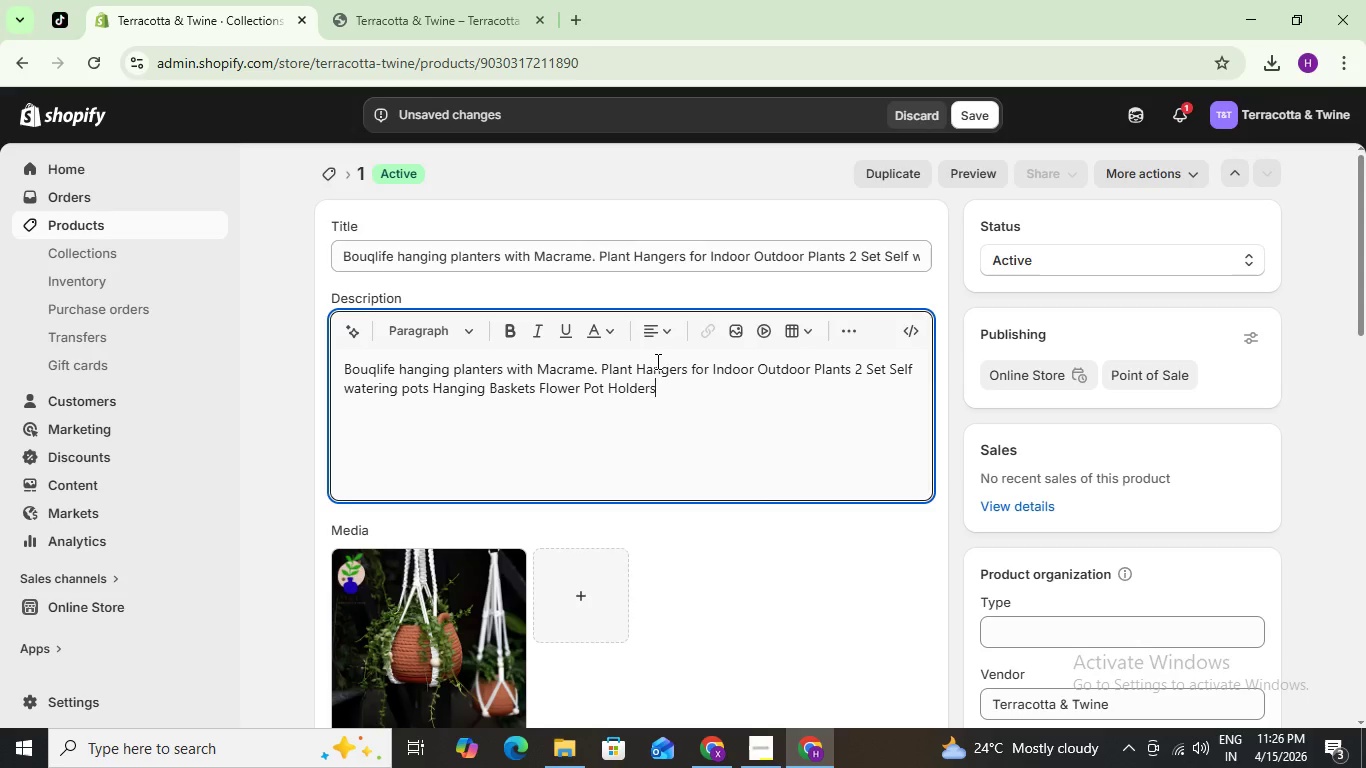 
key(Period)
 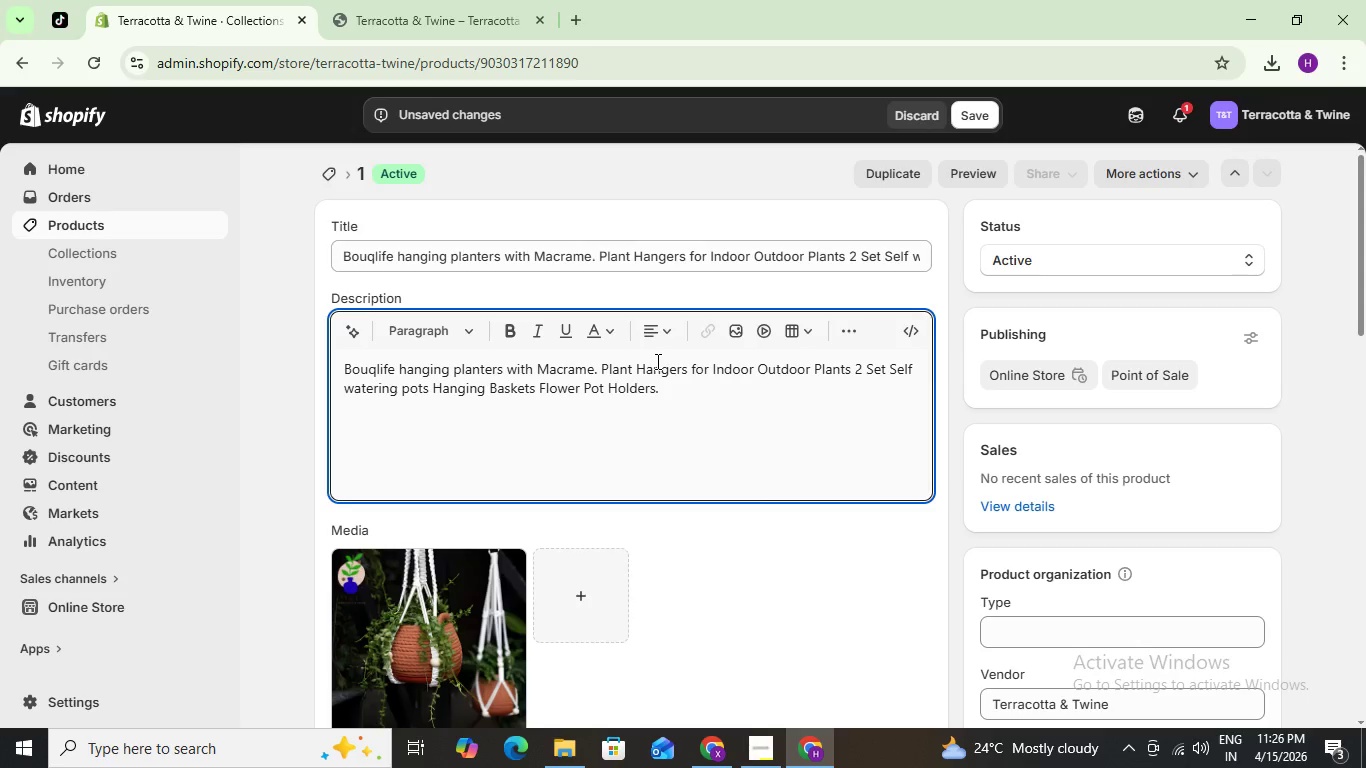 
key(Enter)
 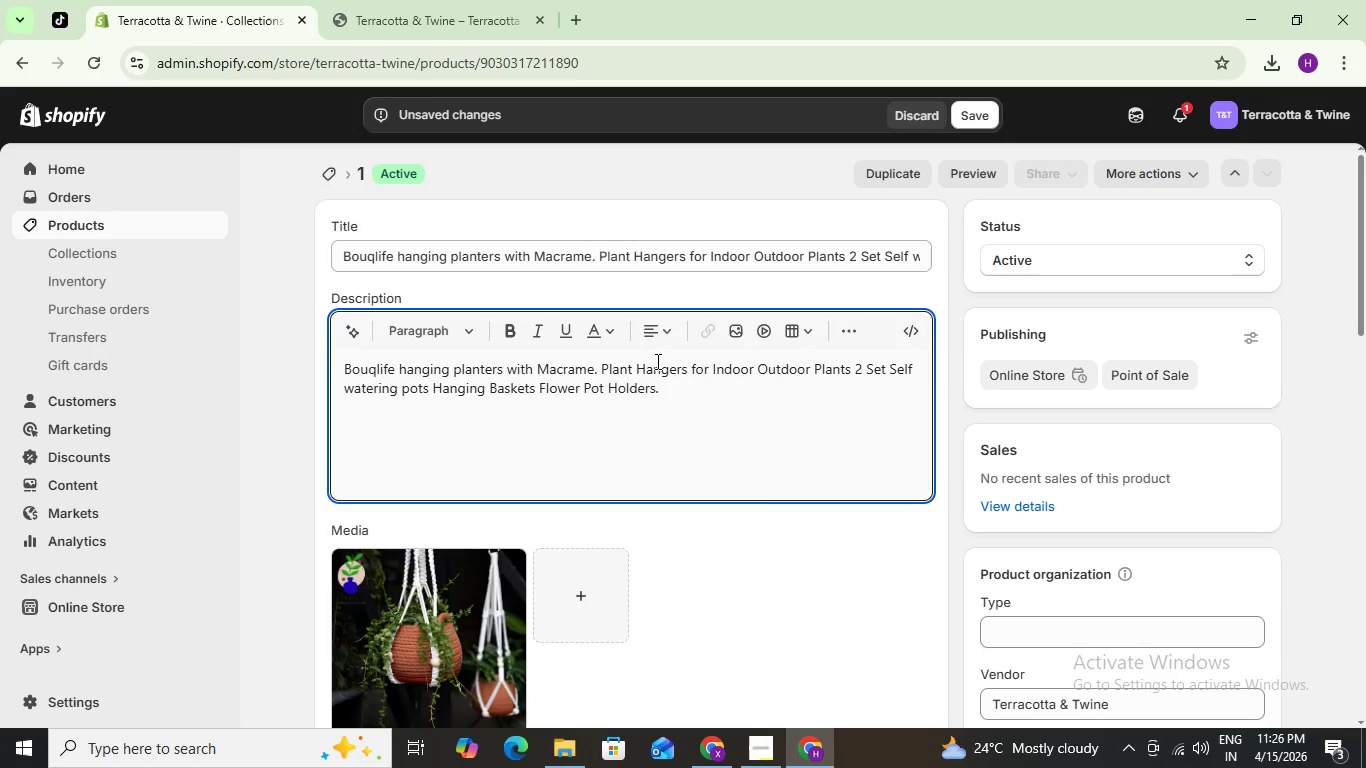 
wait(9.28)
 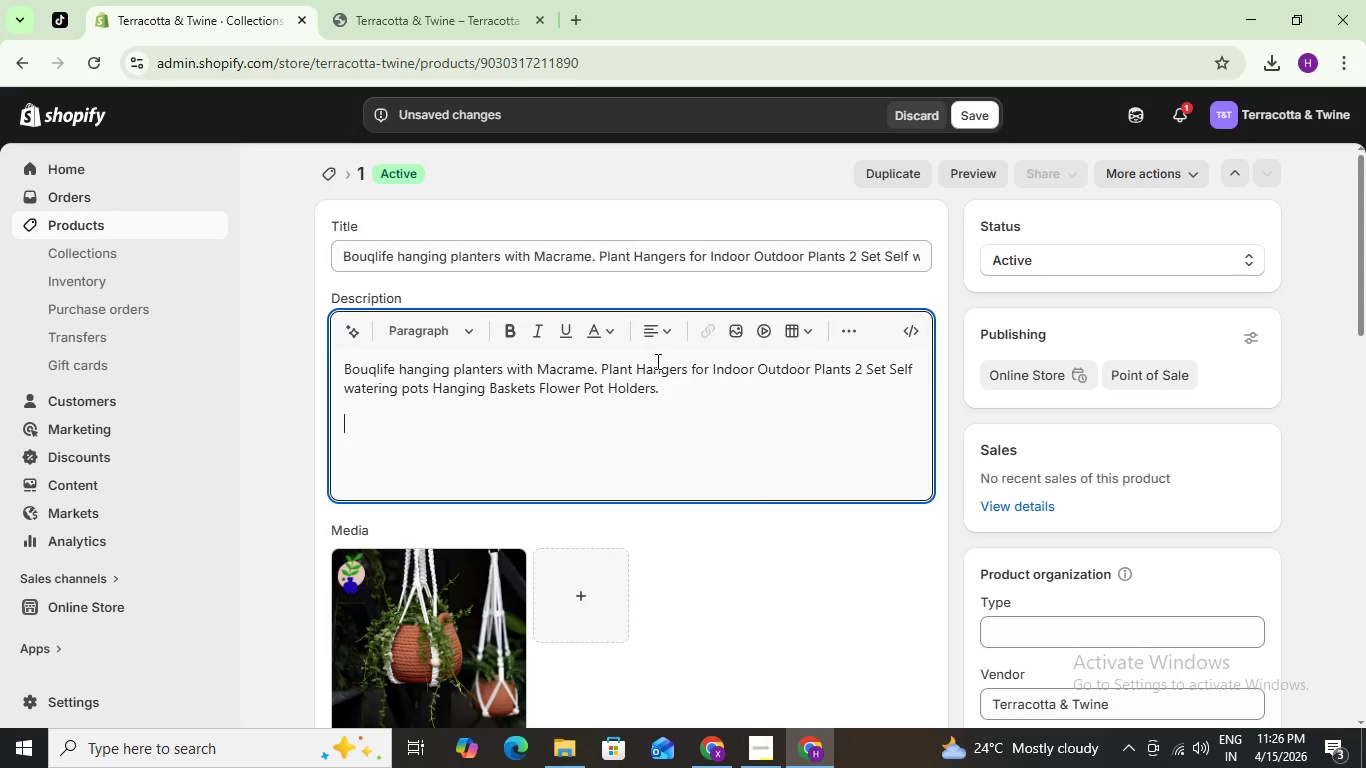 
type(Perfect Hanging Planters for Indoor Plants- Package includes 3 Pcs macrame plant )
 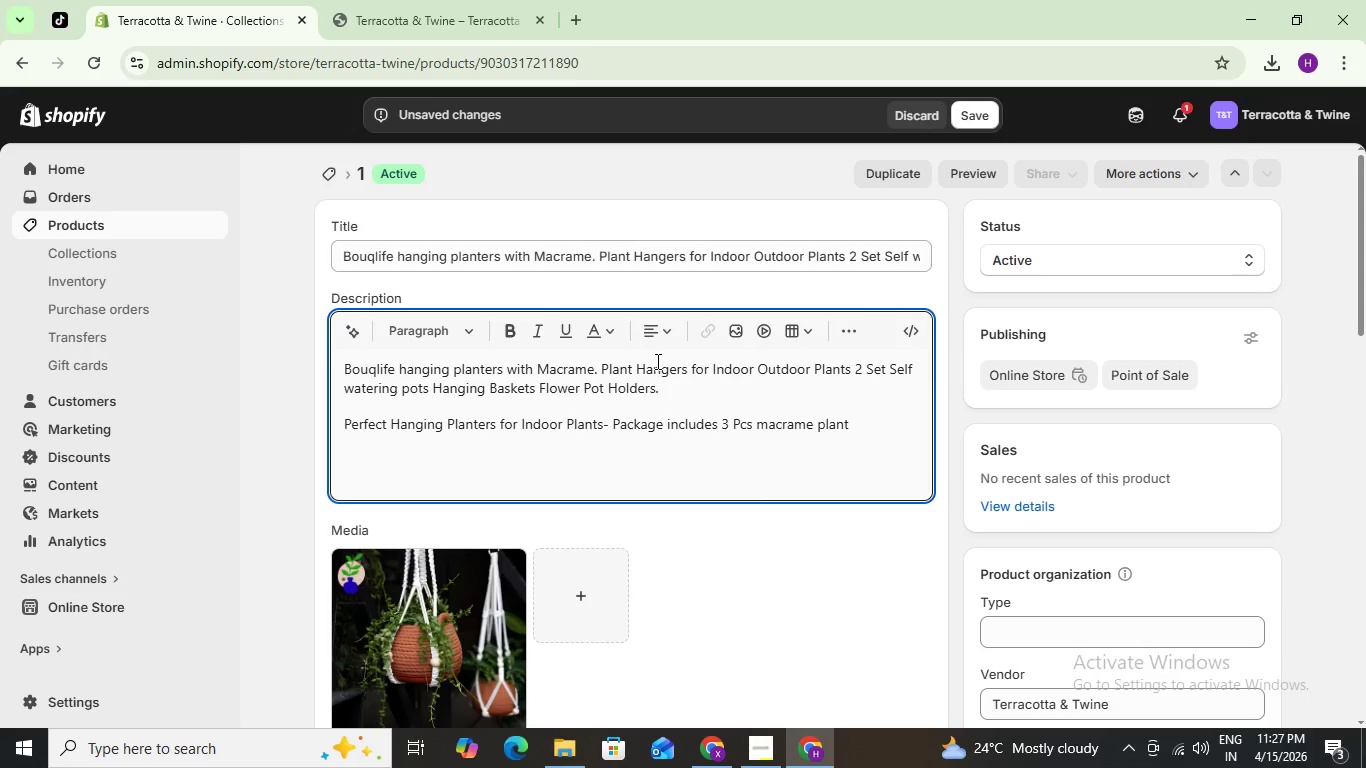 
hold_key(key=ArrowLeft, duration=0.97)
 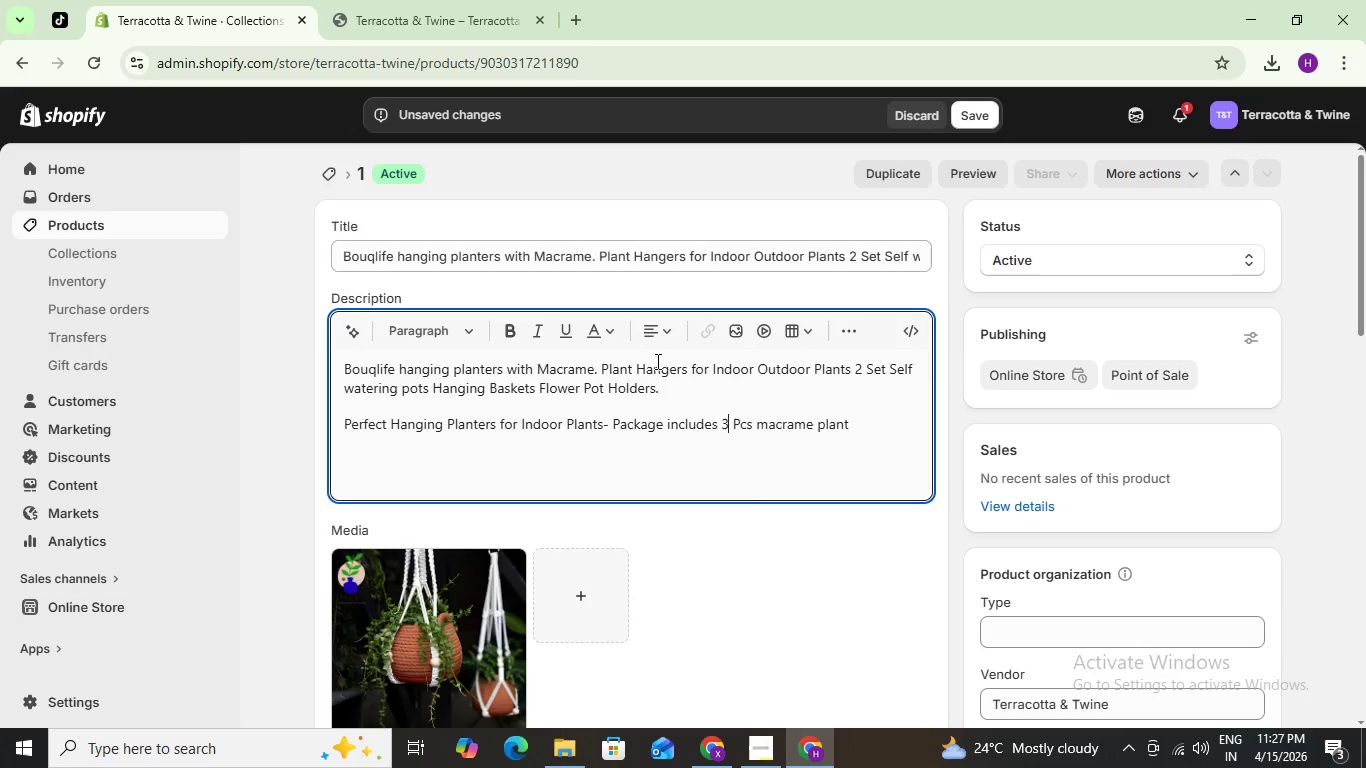 
key(ArrowLeft)
 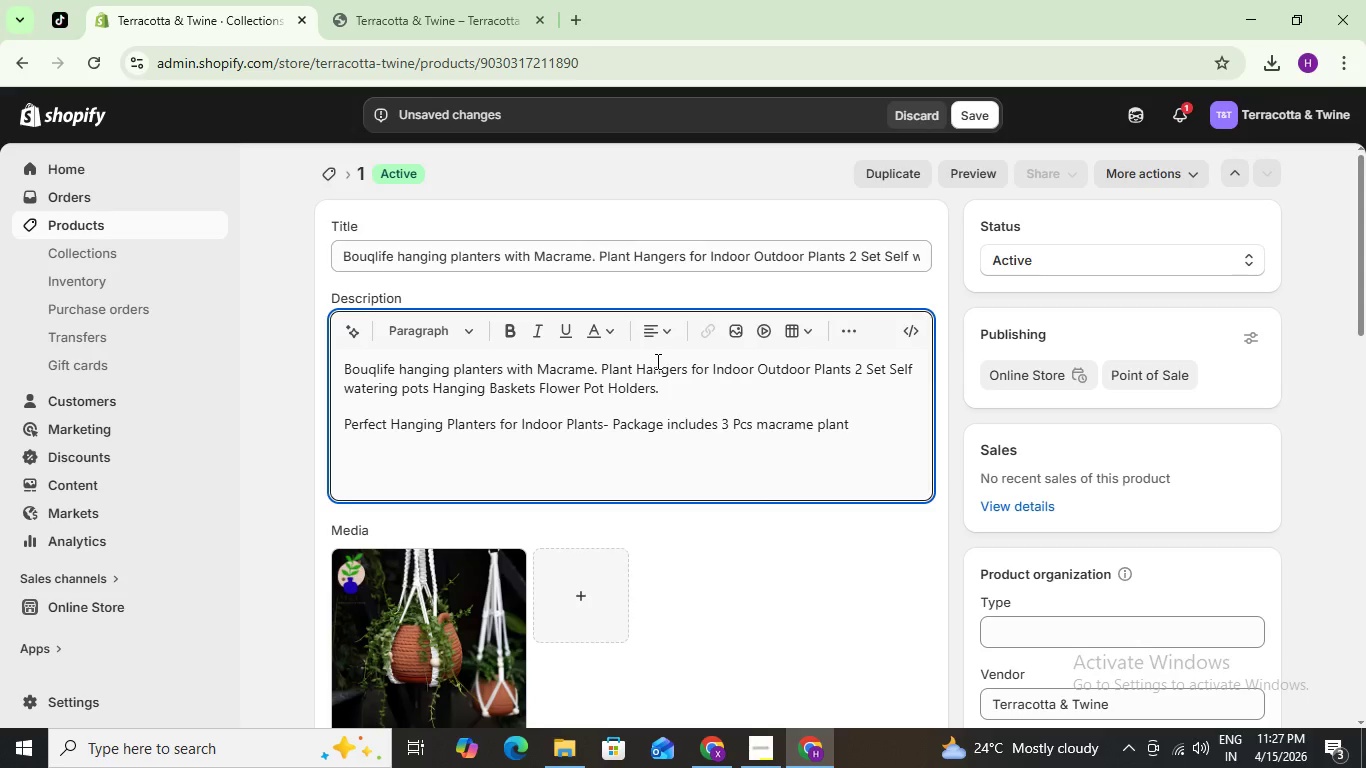 
key(Backspace)
 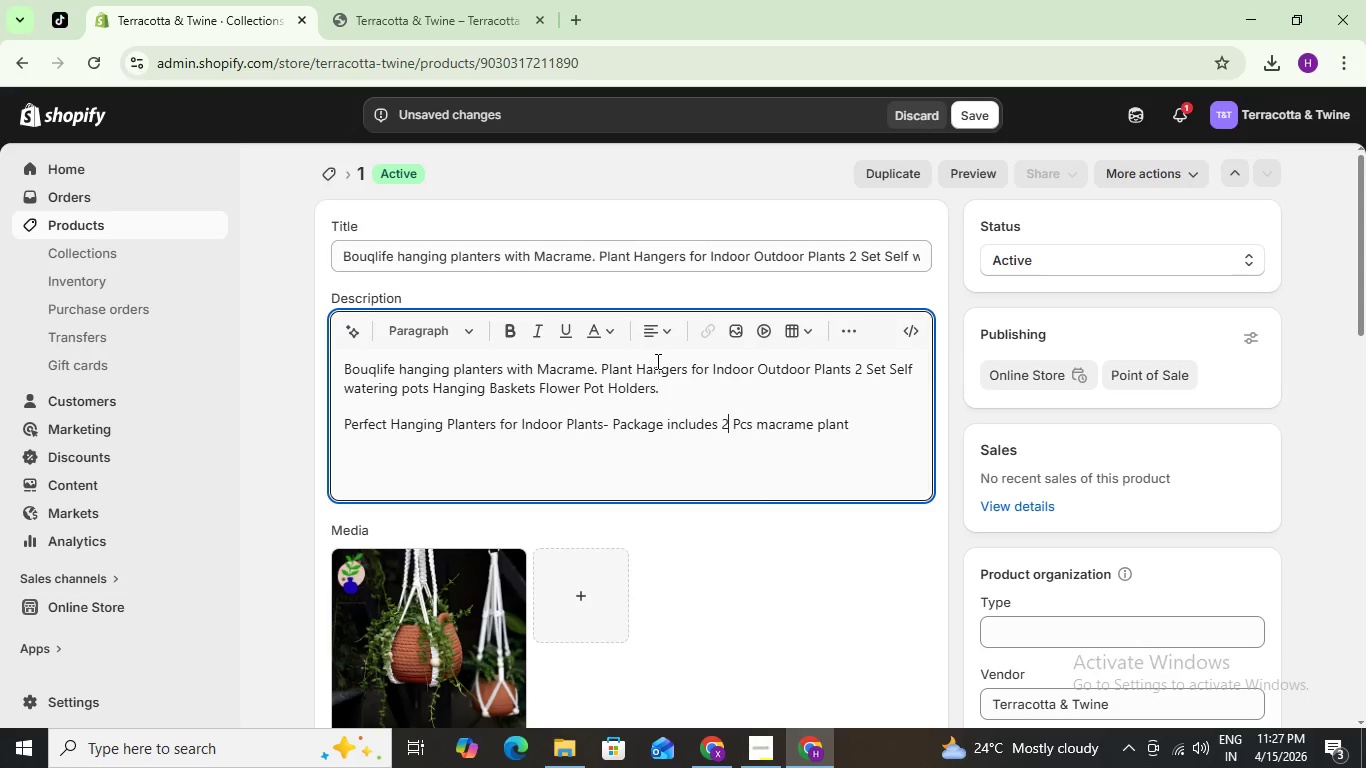 
key(2)
 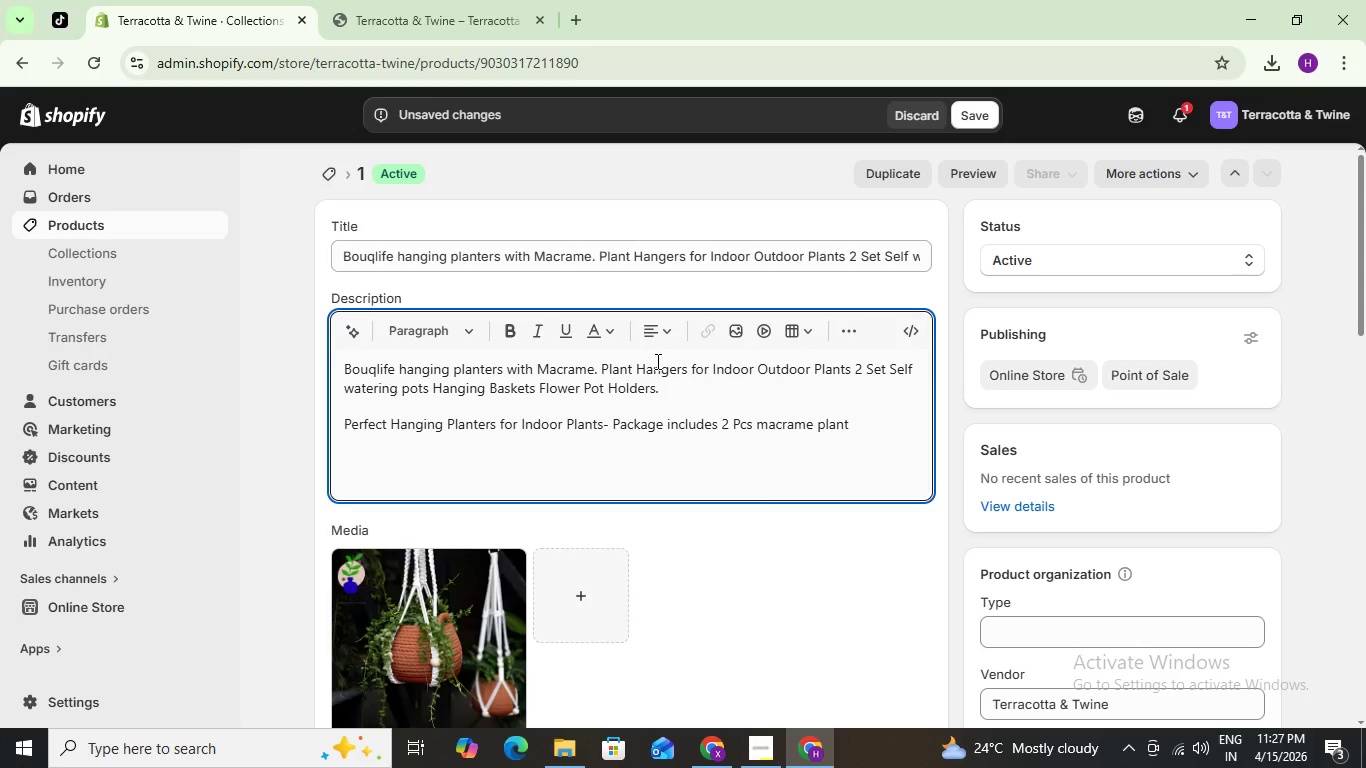 
hold_key(key=ArrowRight, duration=0.92)
 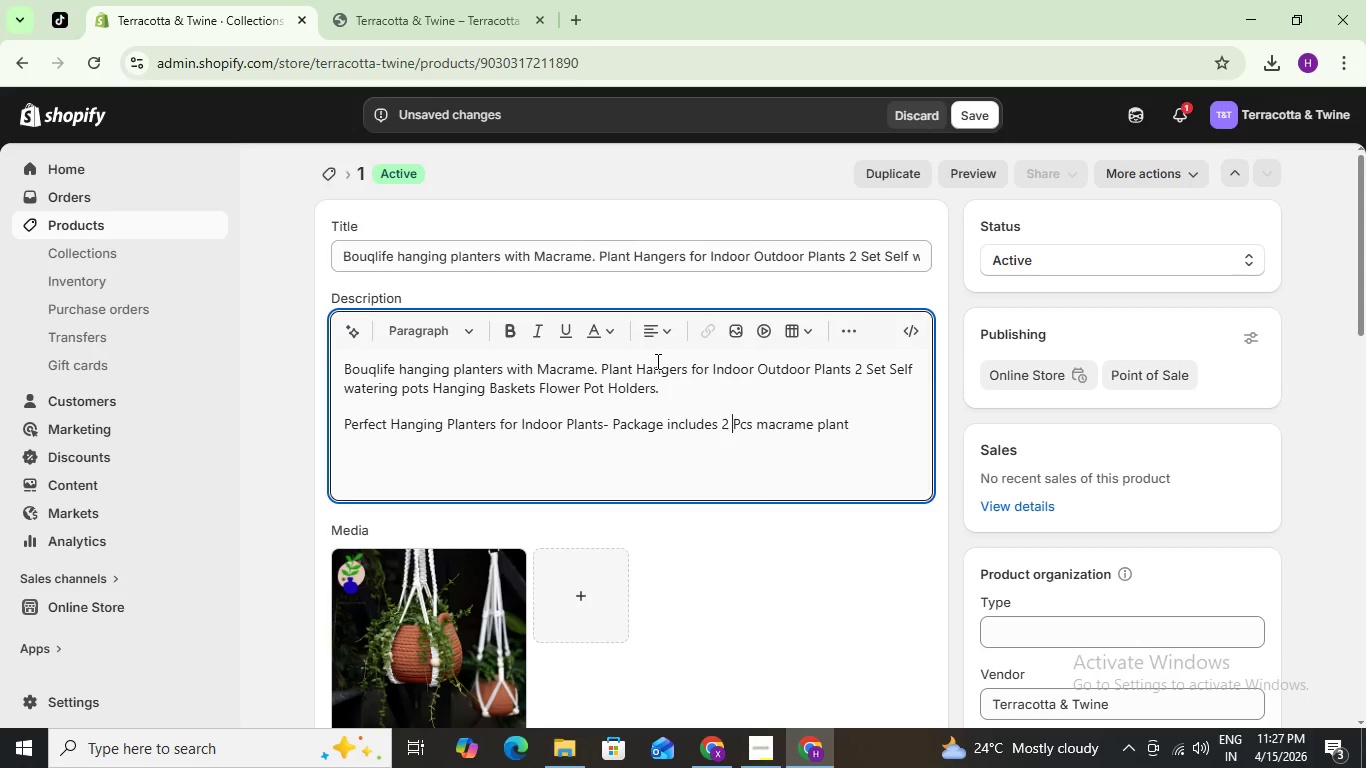 
key(ArrowRight)
 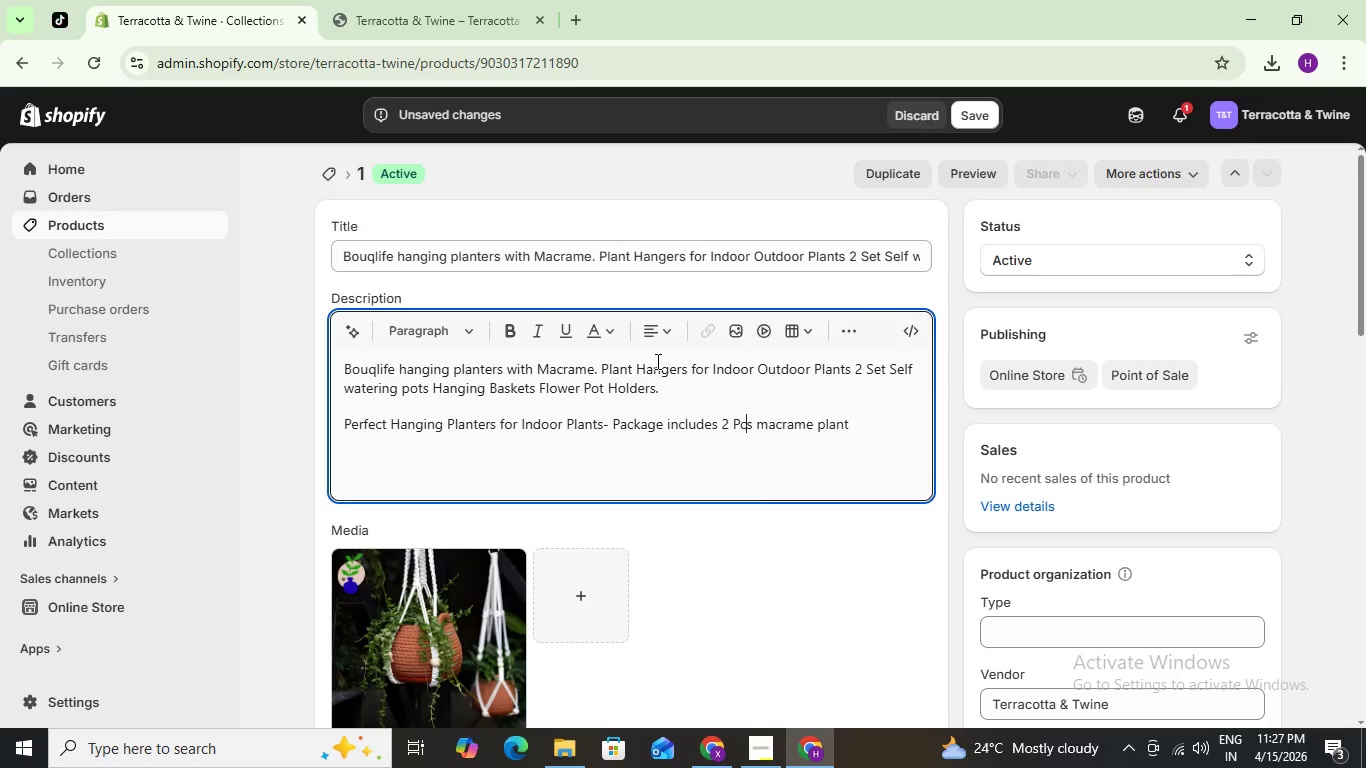 
hold_key(key=ArrowRight, duration=0.86)
 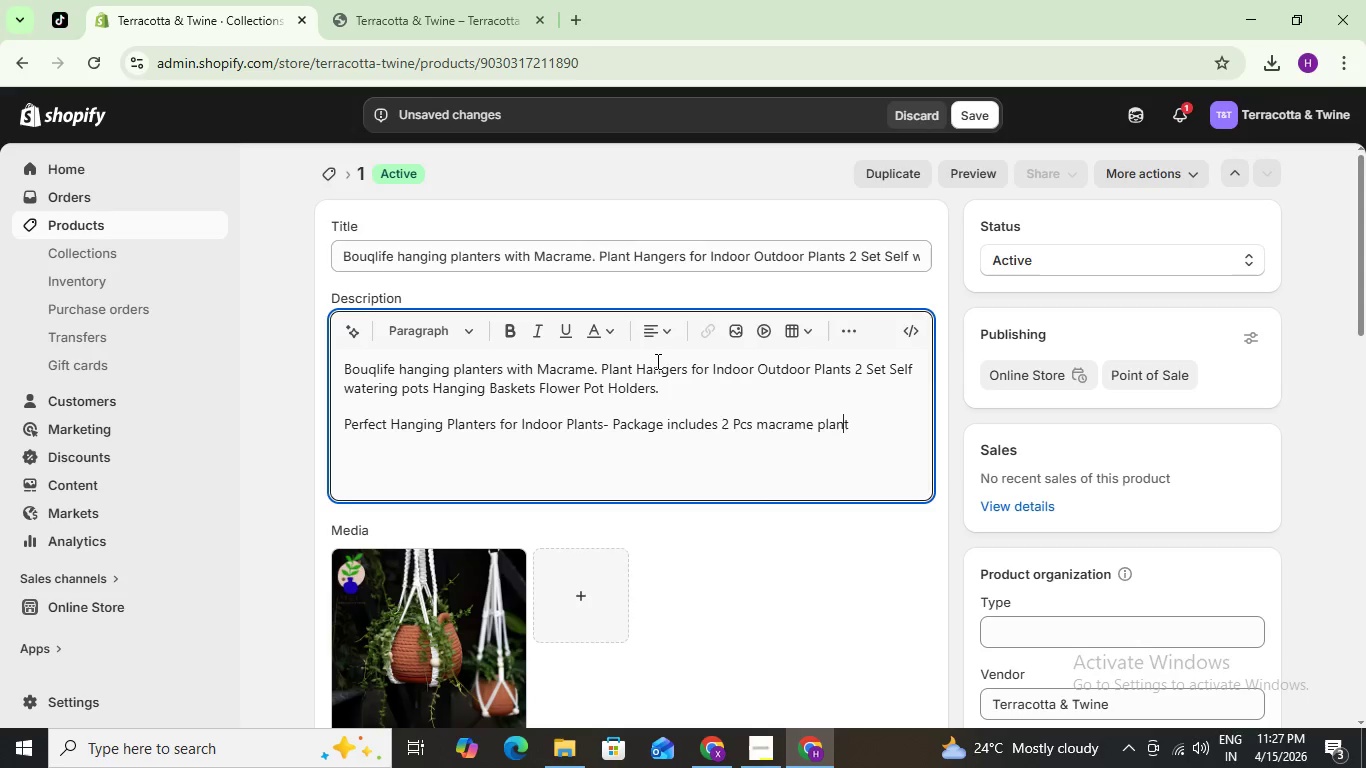 
key(ArrowRight)
 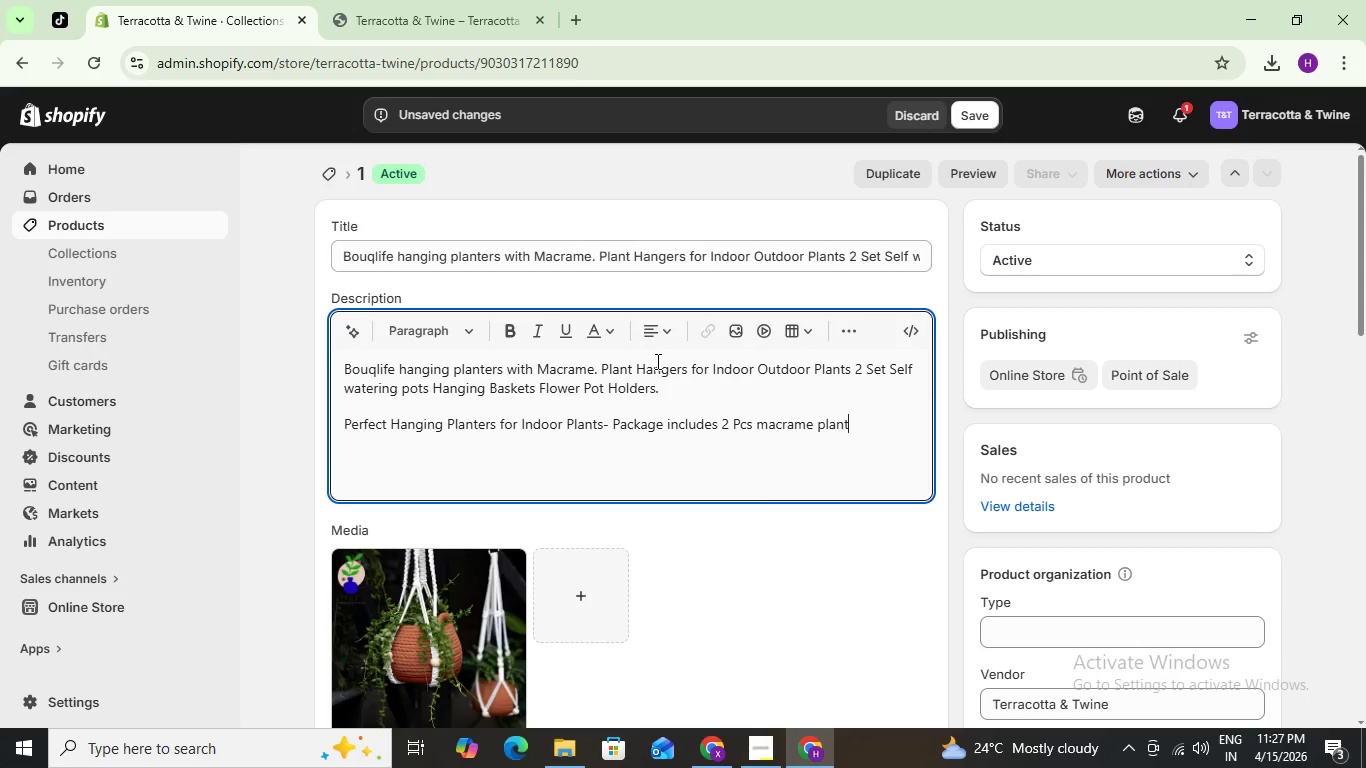 
key(ArrowRight)
 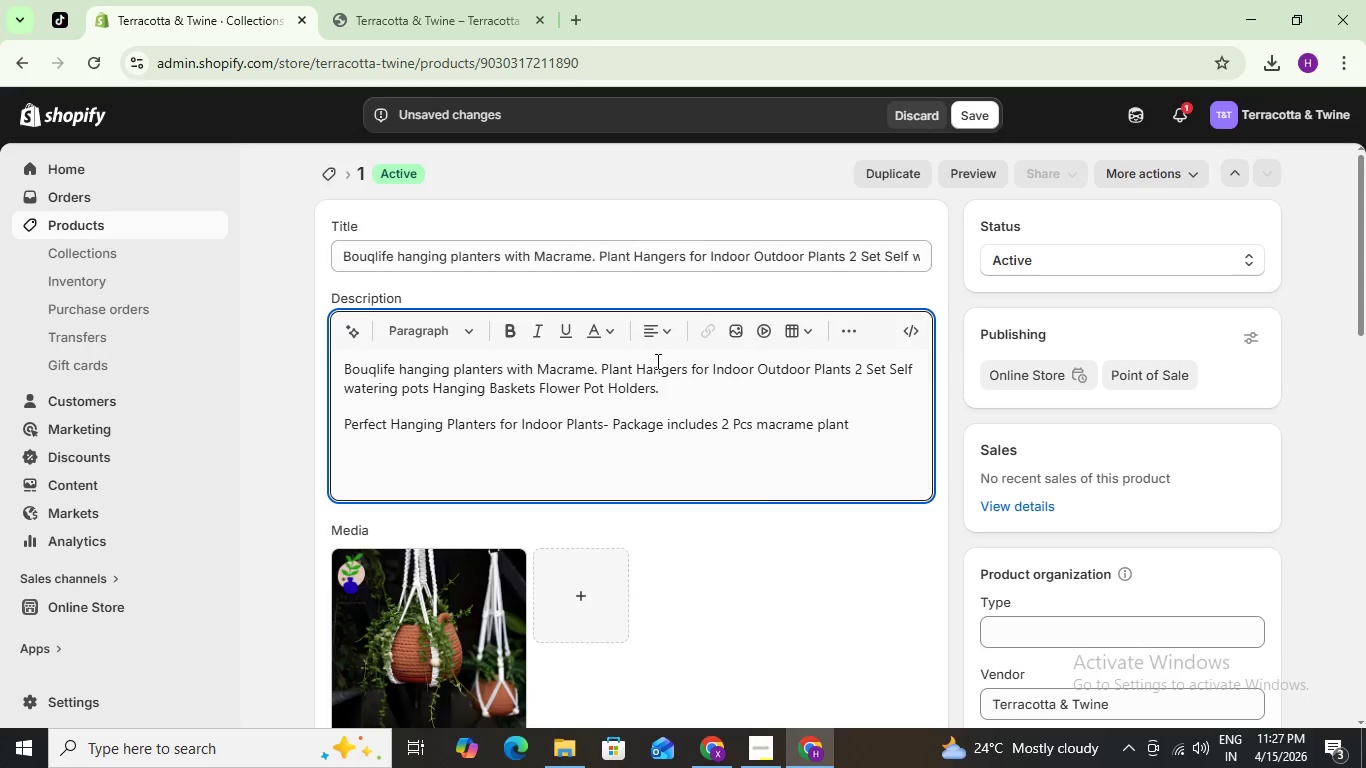 
wait(9.97)
 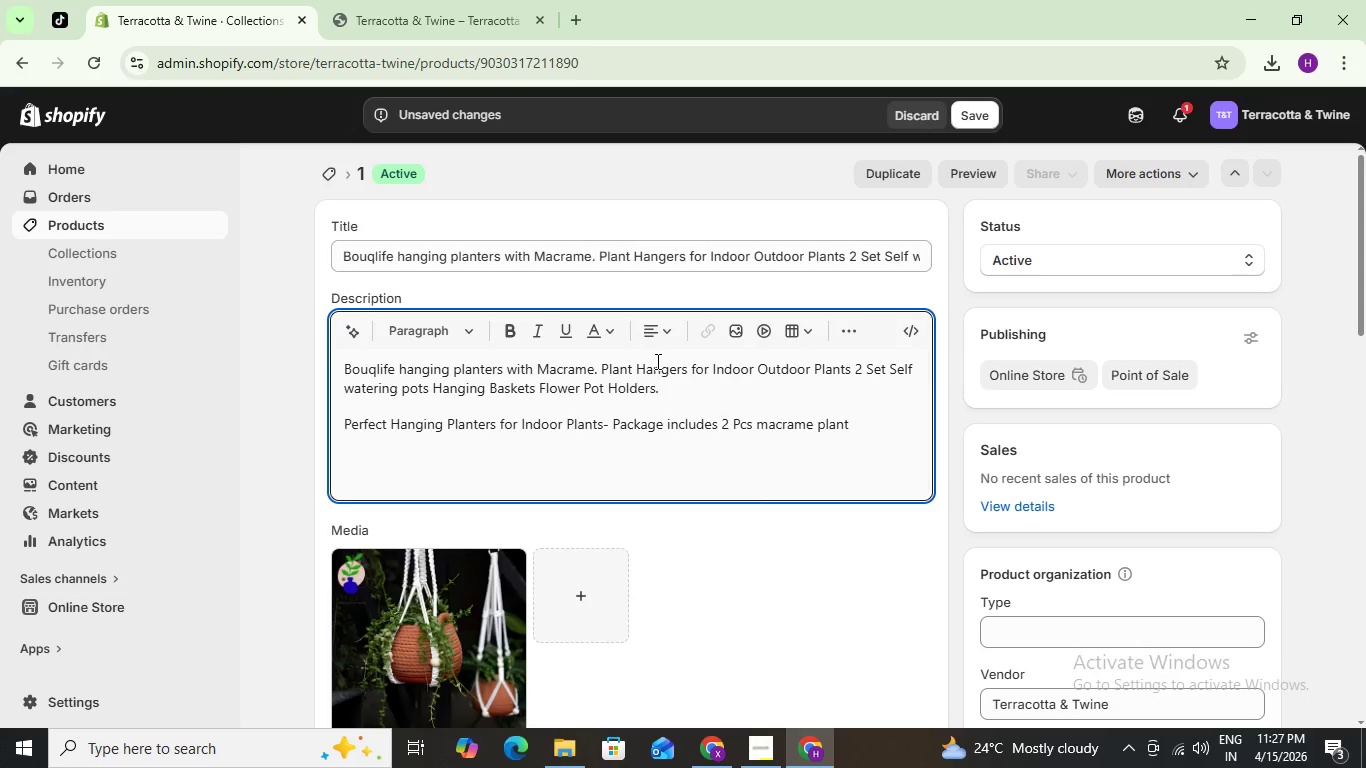 
type( hangers in different size 3)
 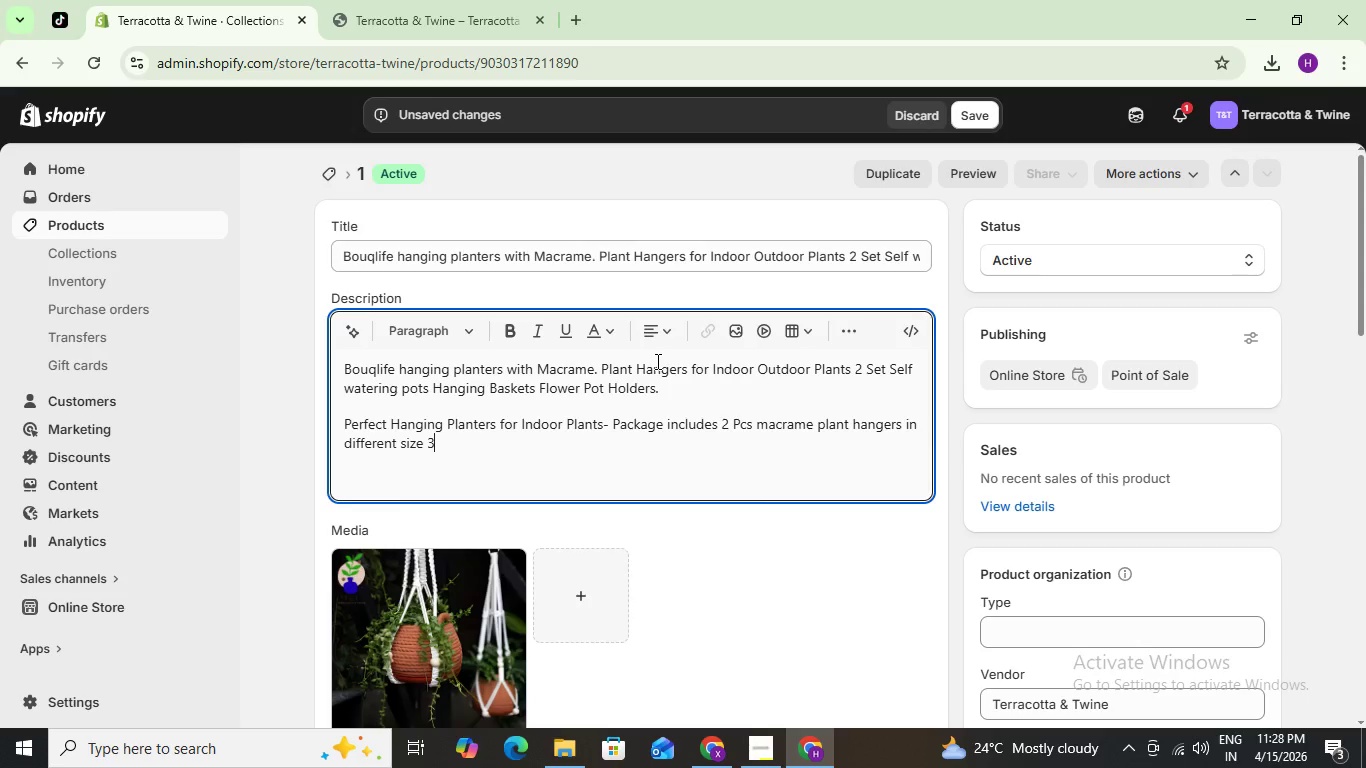 
key(Backspace)
 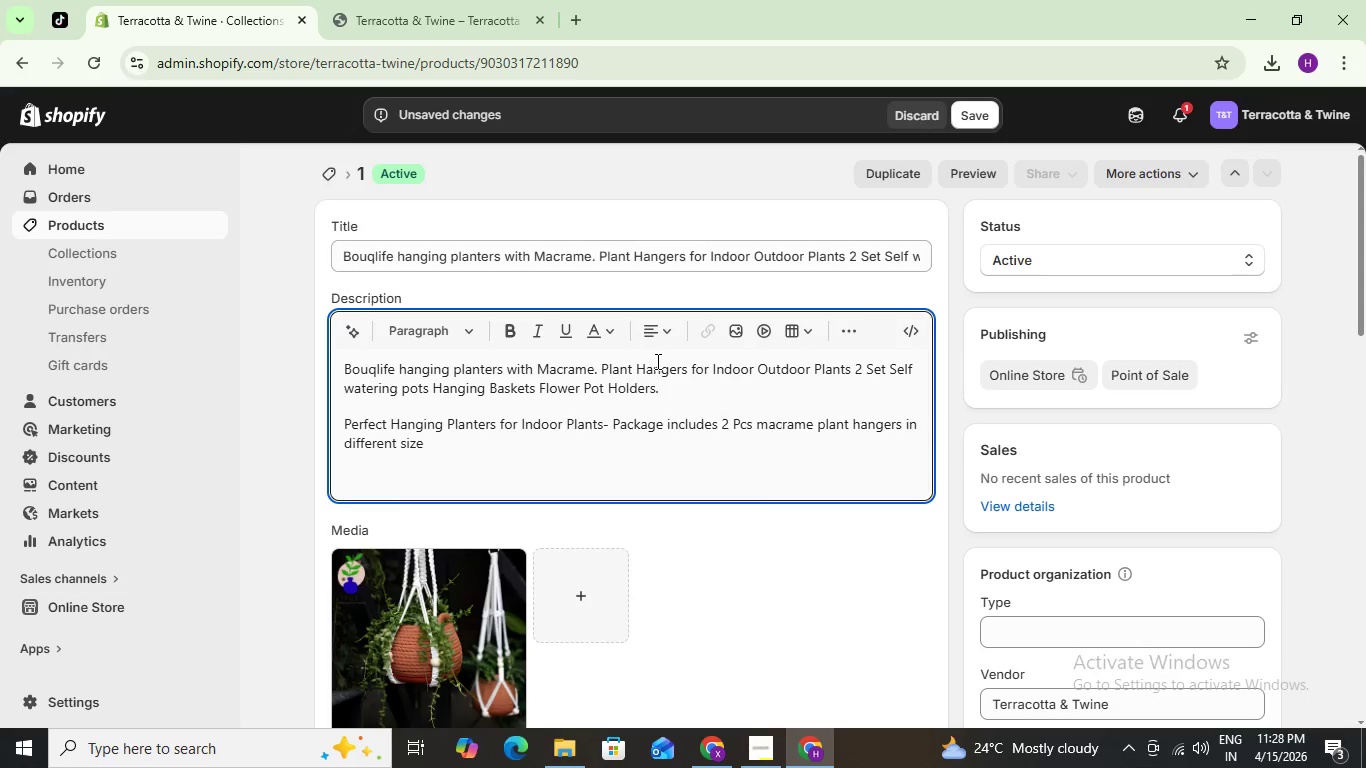 
key(Backspace)
 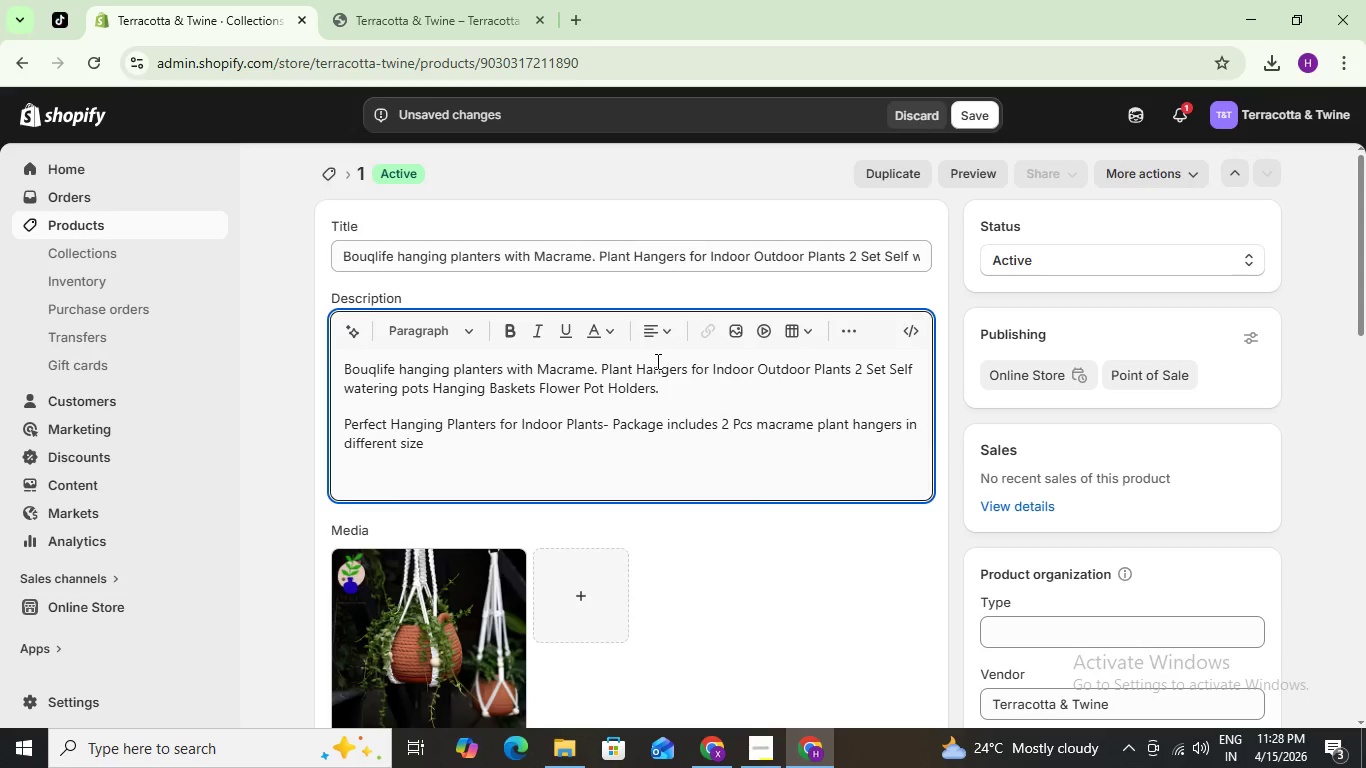 
key(Period)
 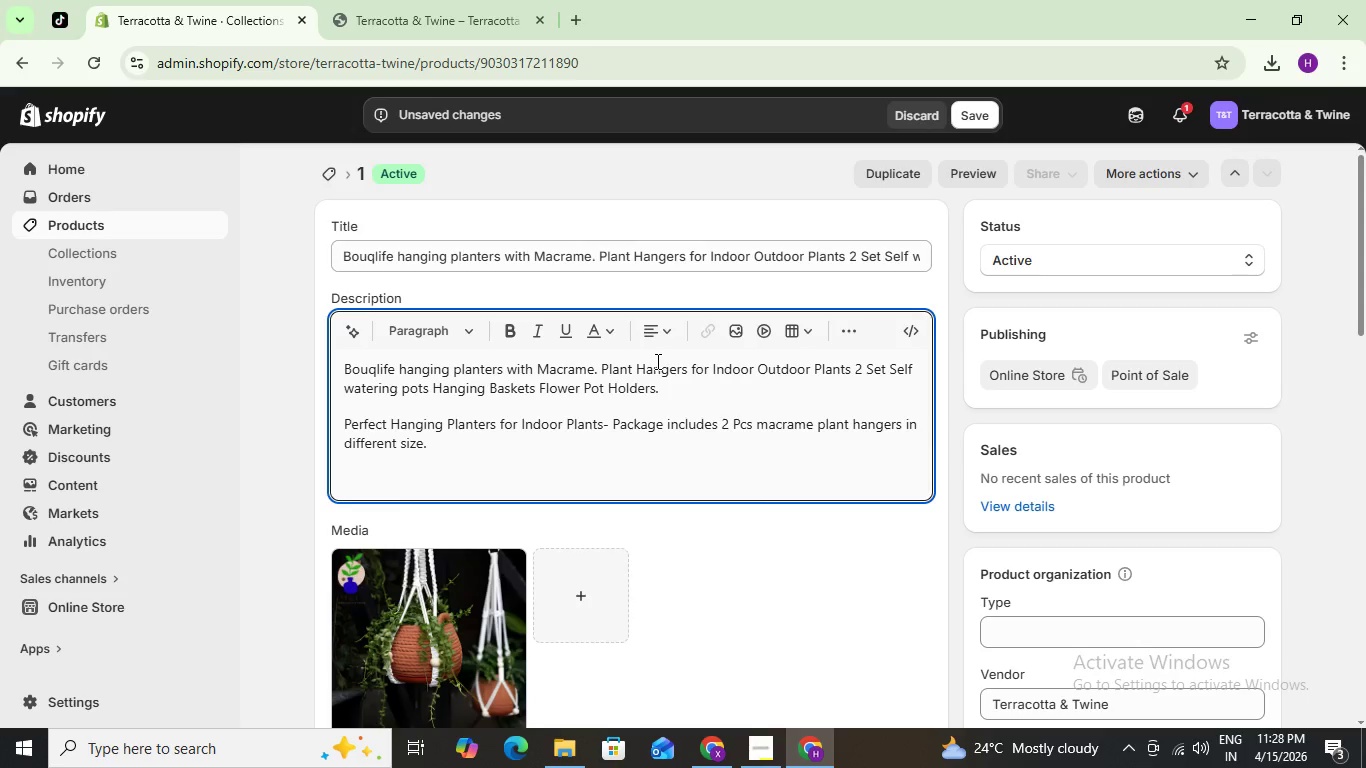 
key(Enter)
 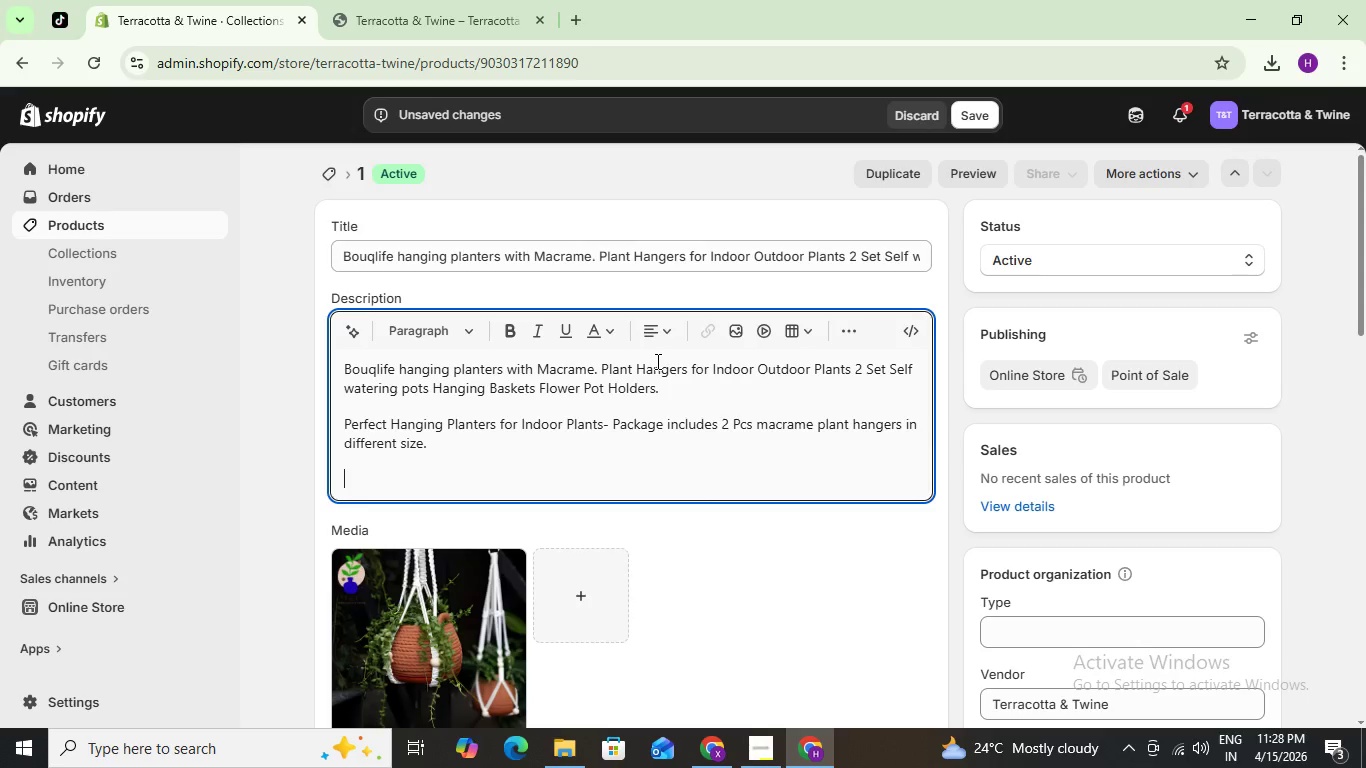 
wait(8.3)
 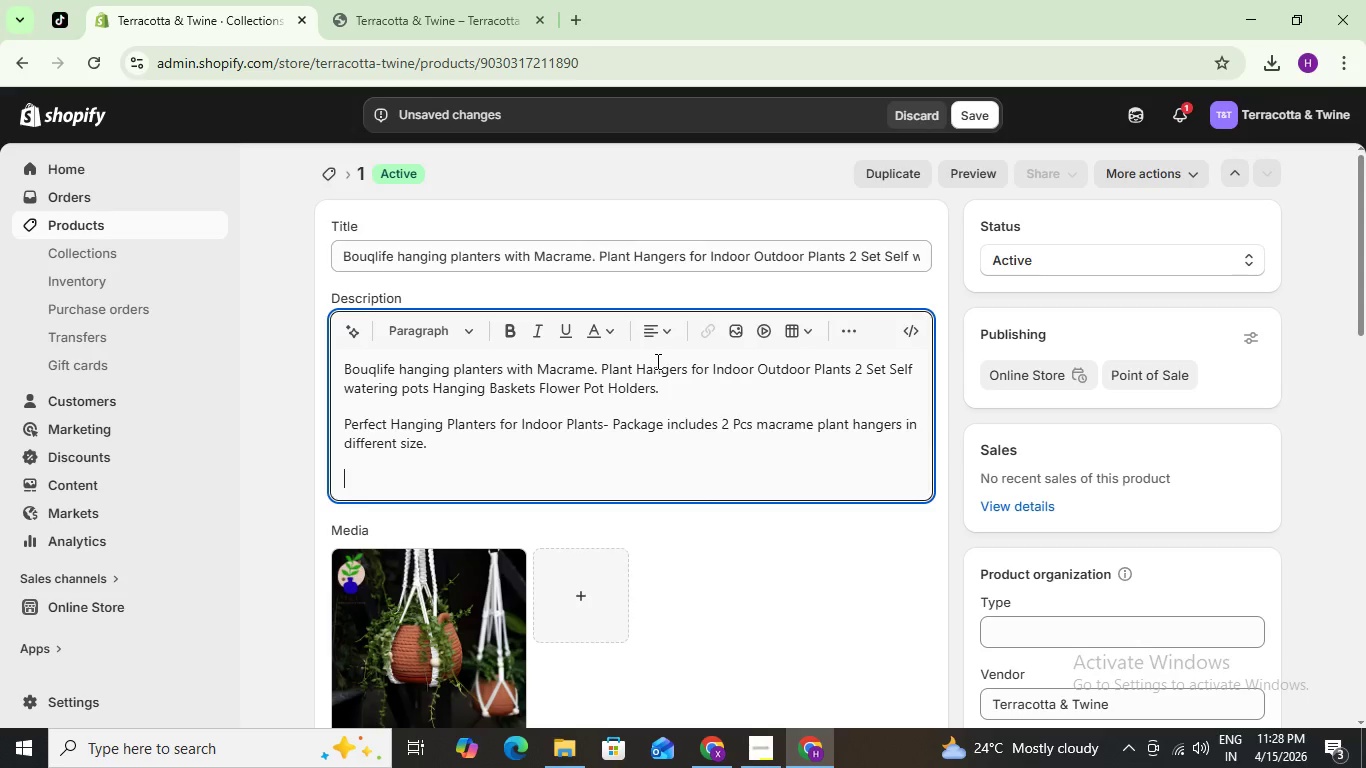 
type(The Macro)
 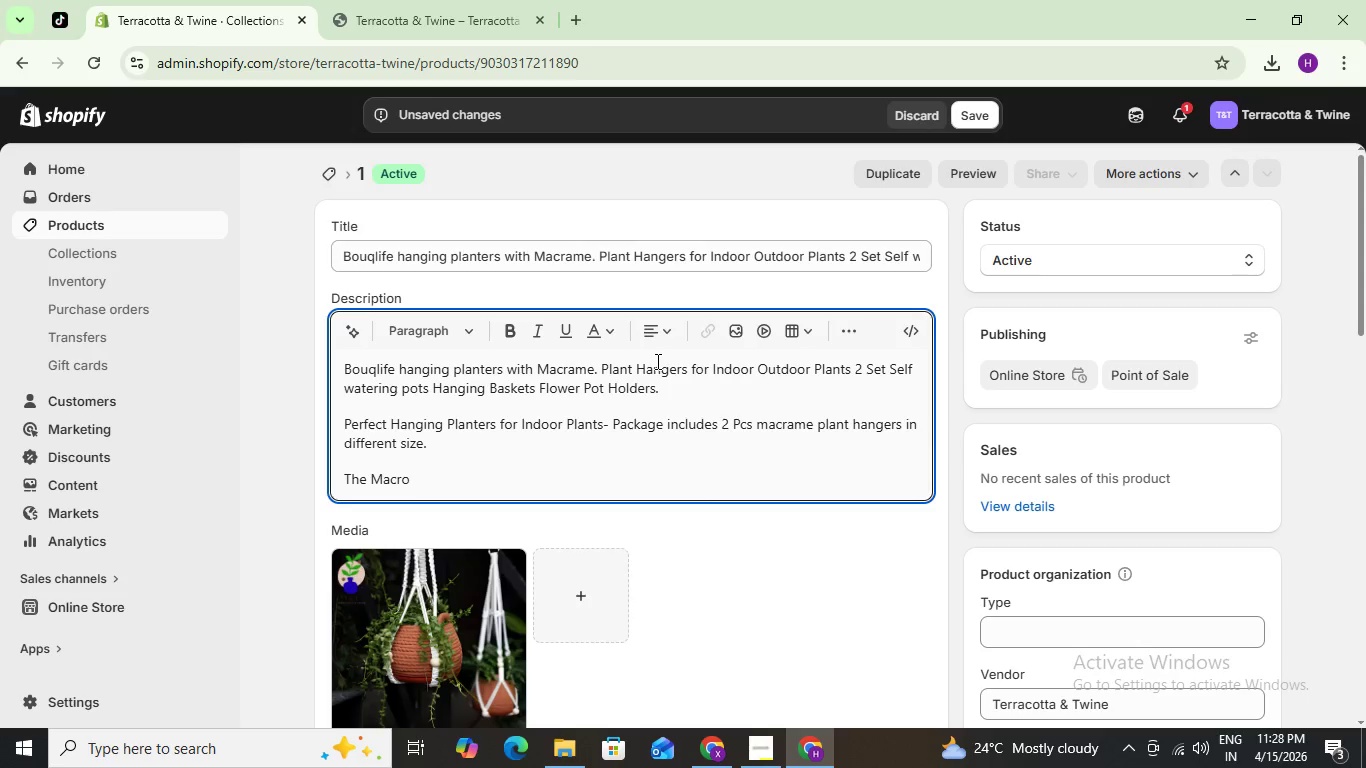 
wait(9.36)
 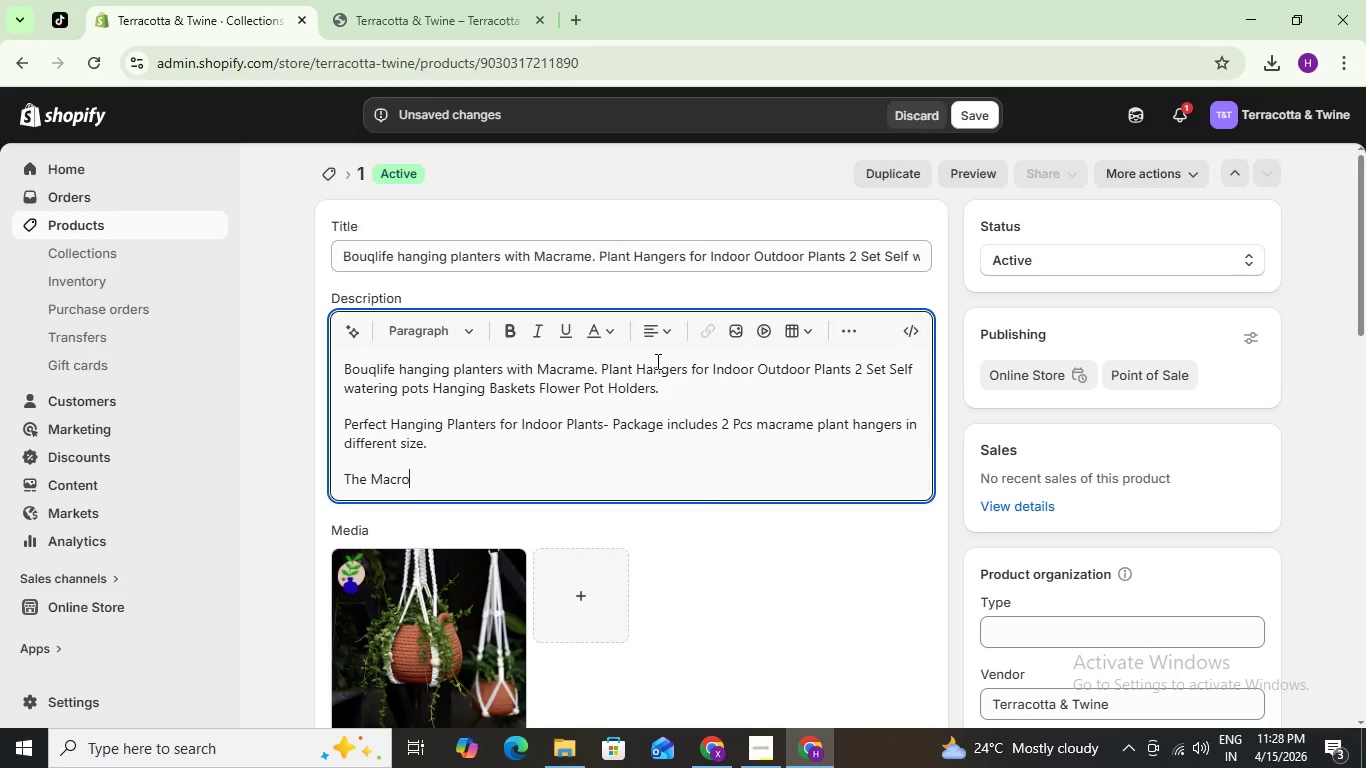 
key(Backspace)
type(ame )
 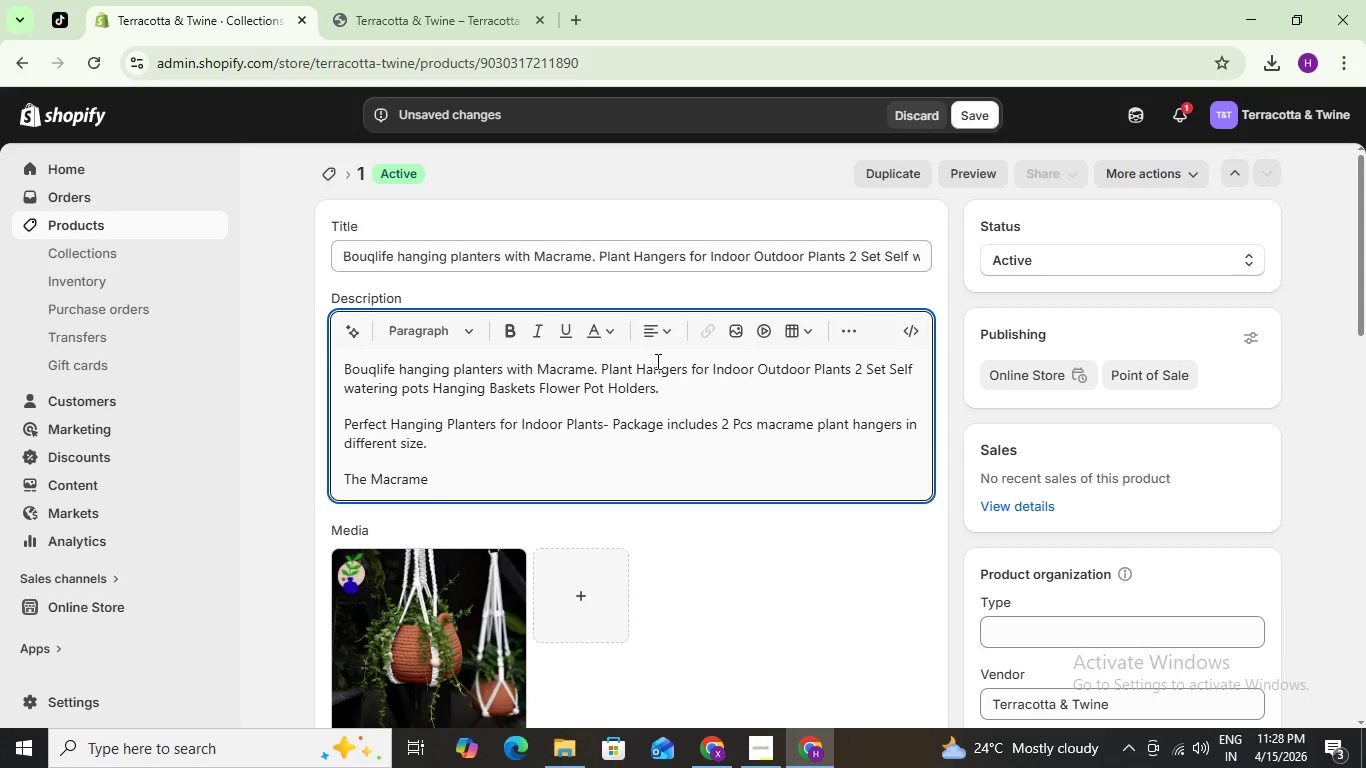 
wait(20.62)
 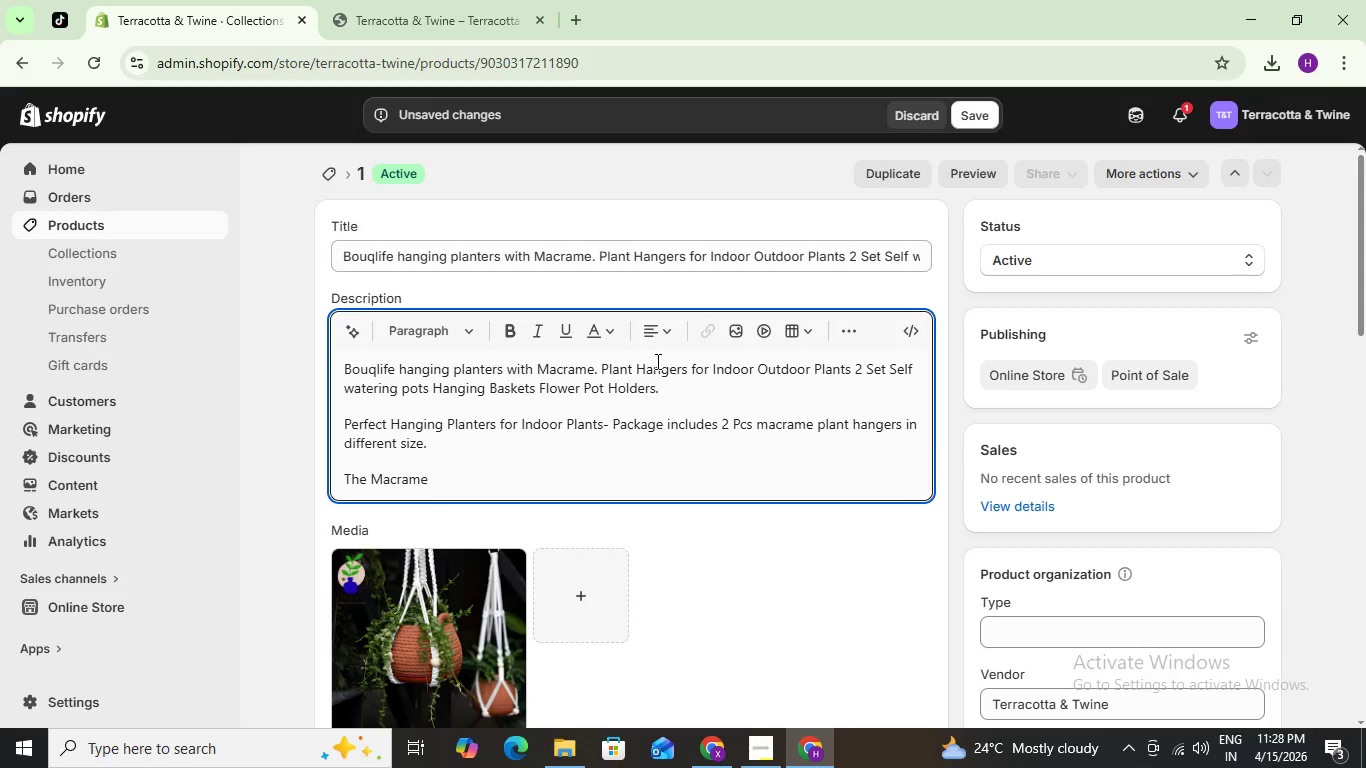 
key(ArrowLeft)
 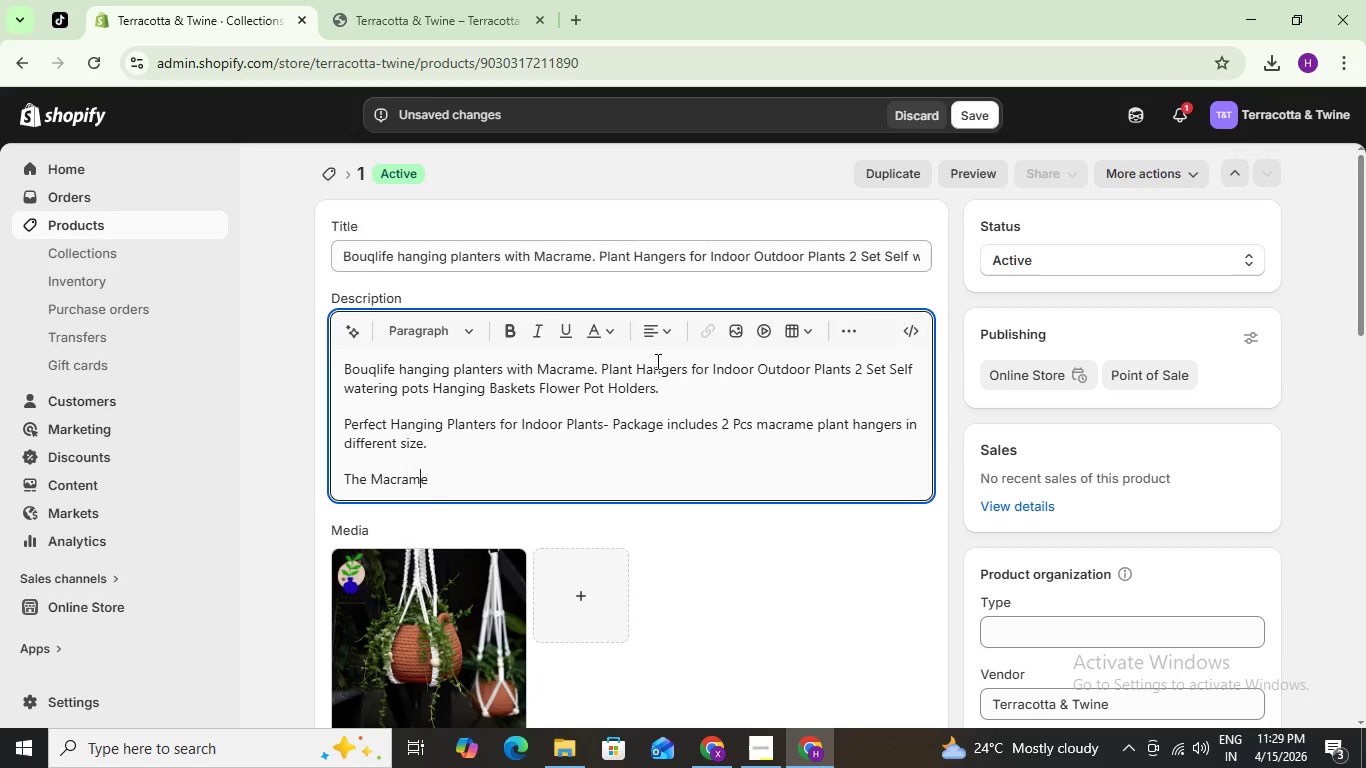 
key(ArrowLeft)
 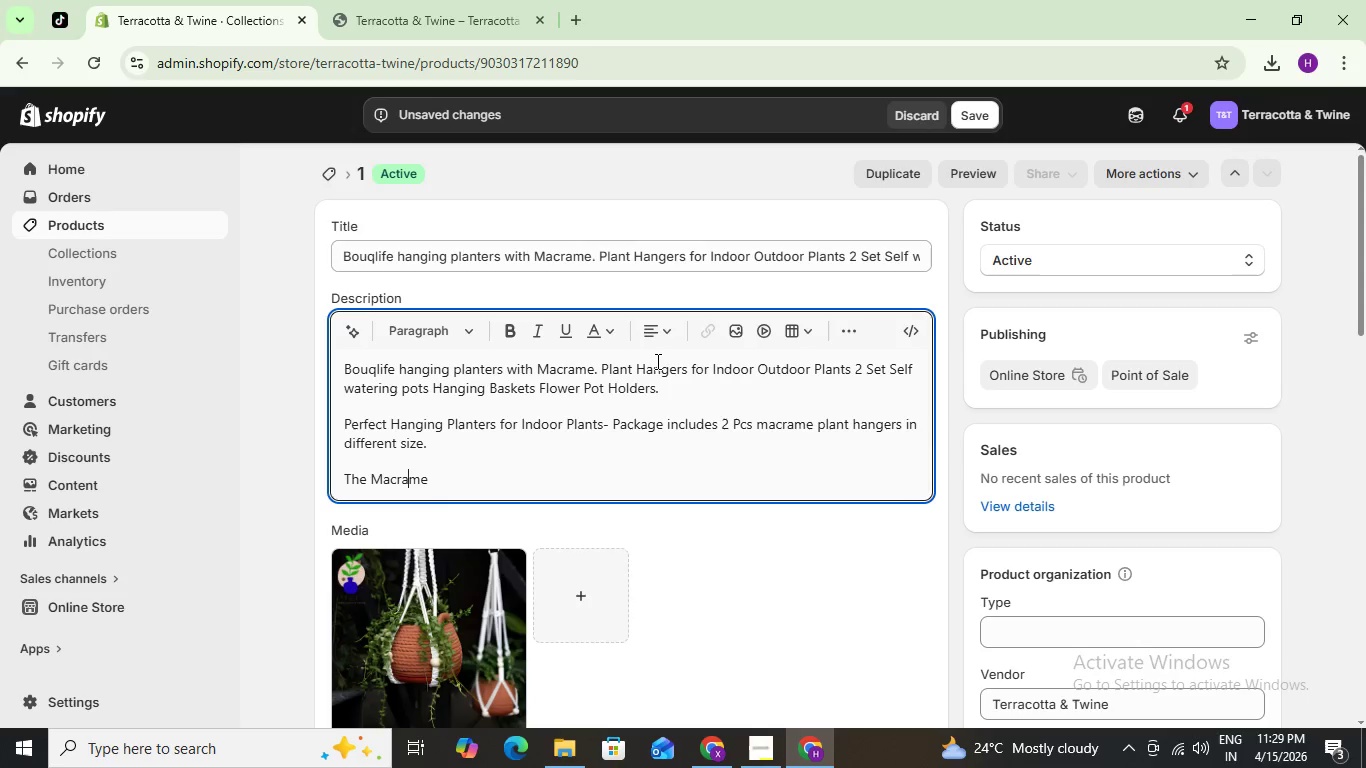 
key(ArrowLeft)
 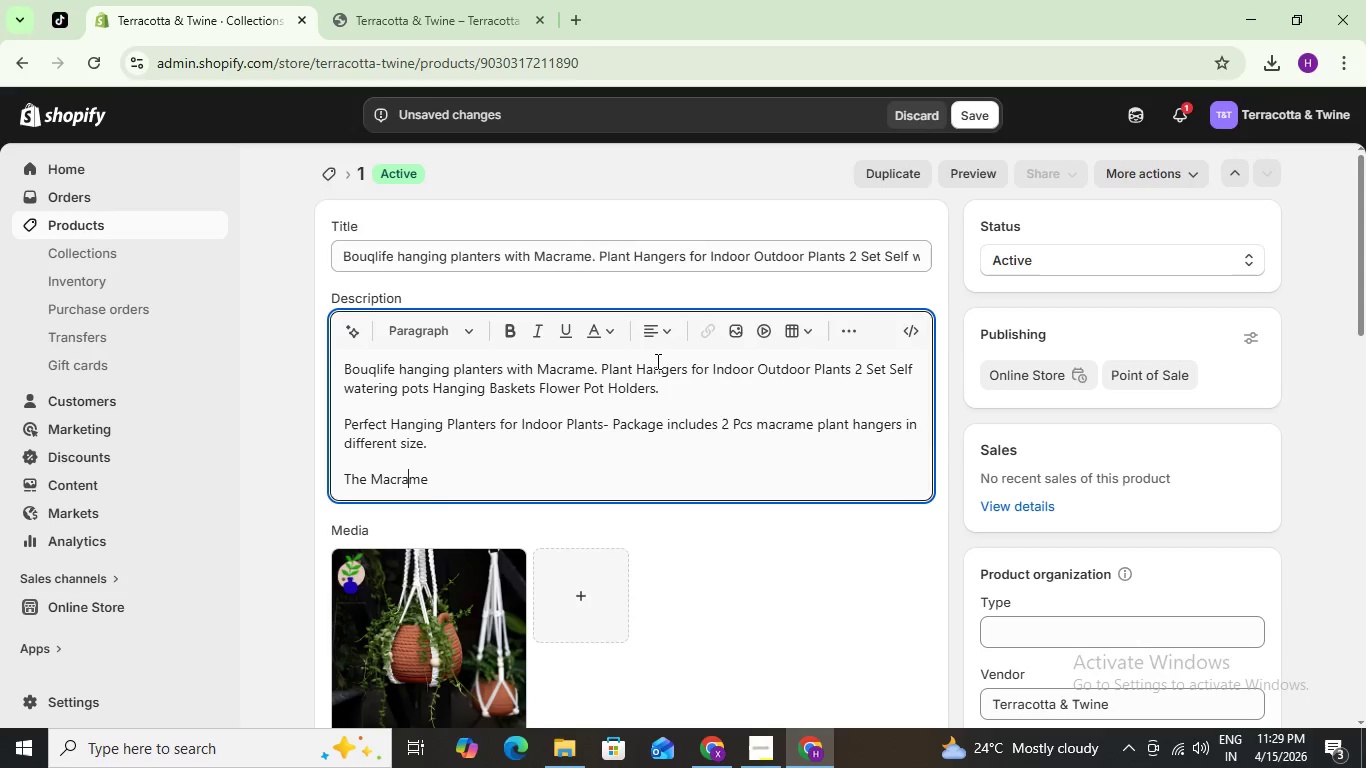 
key(ArrowLeft)
 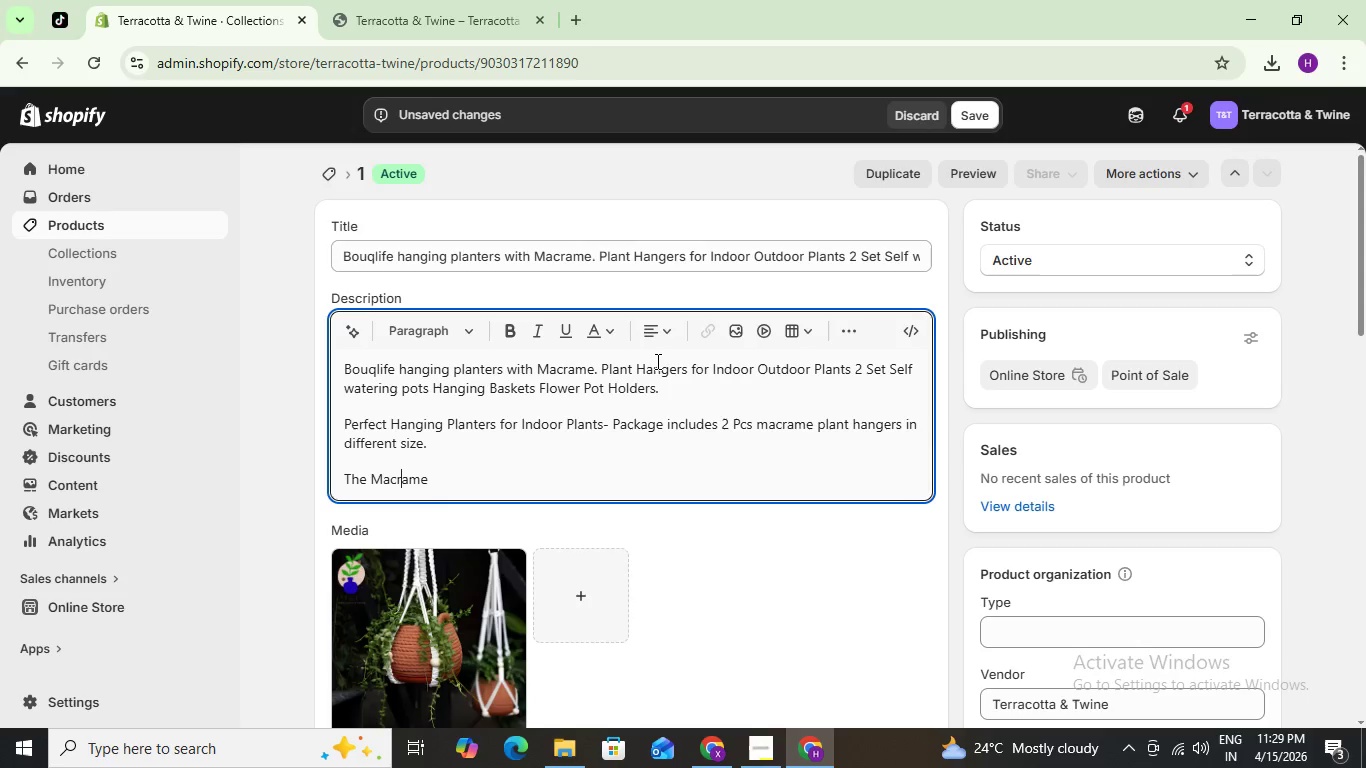 
key(ArrowLeft)
 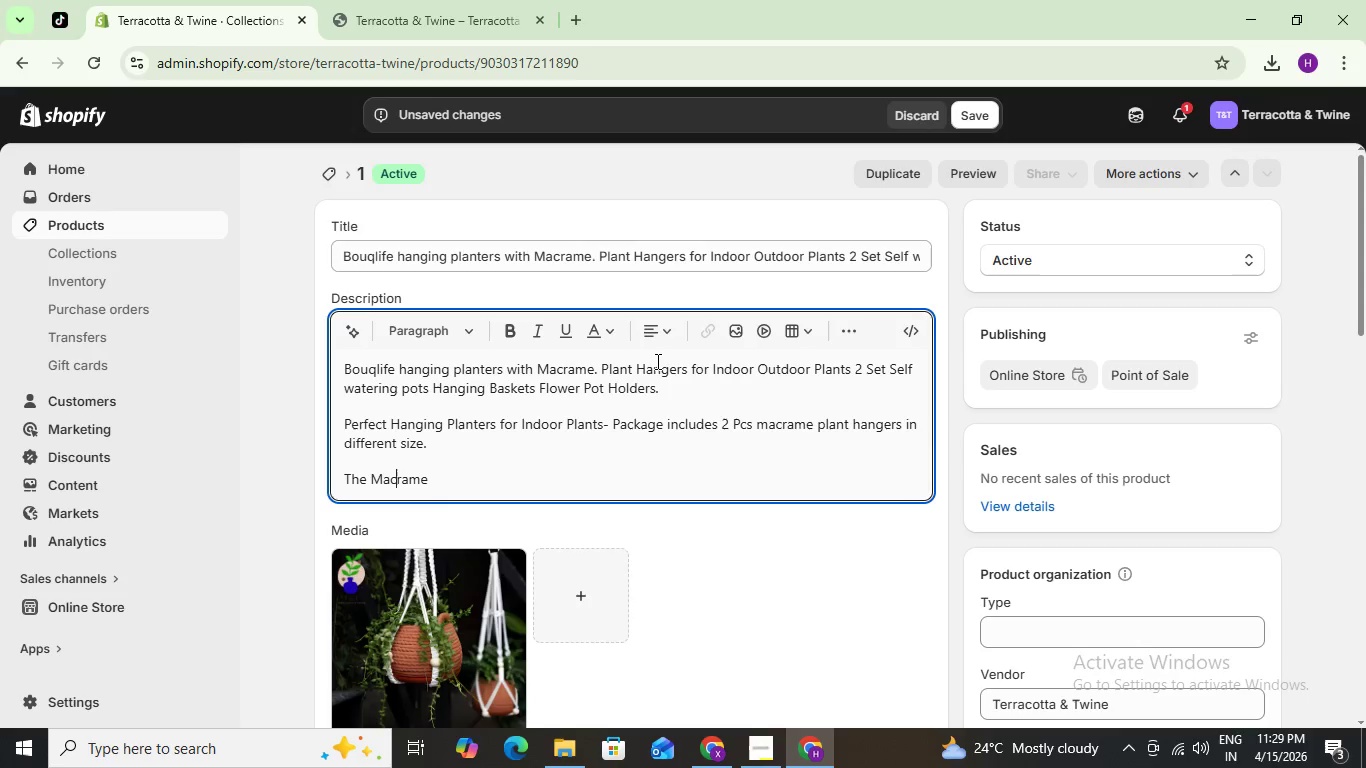 
key(ArrowLeft)
 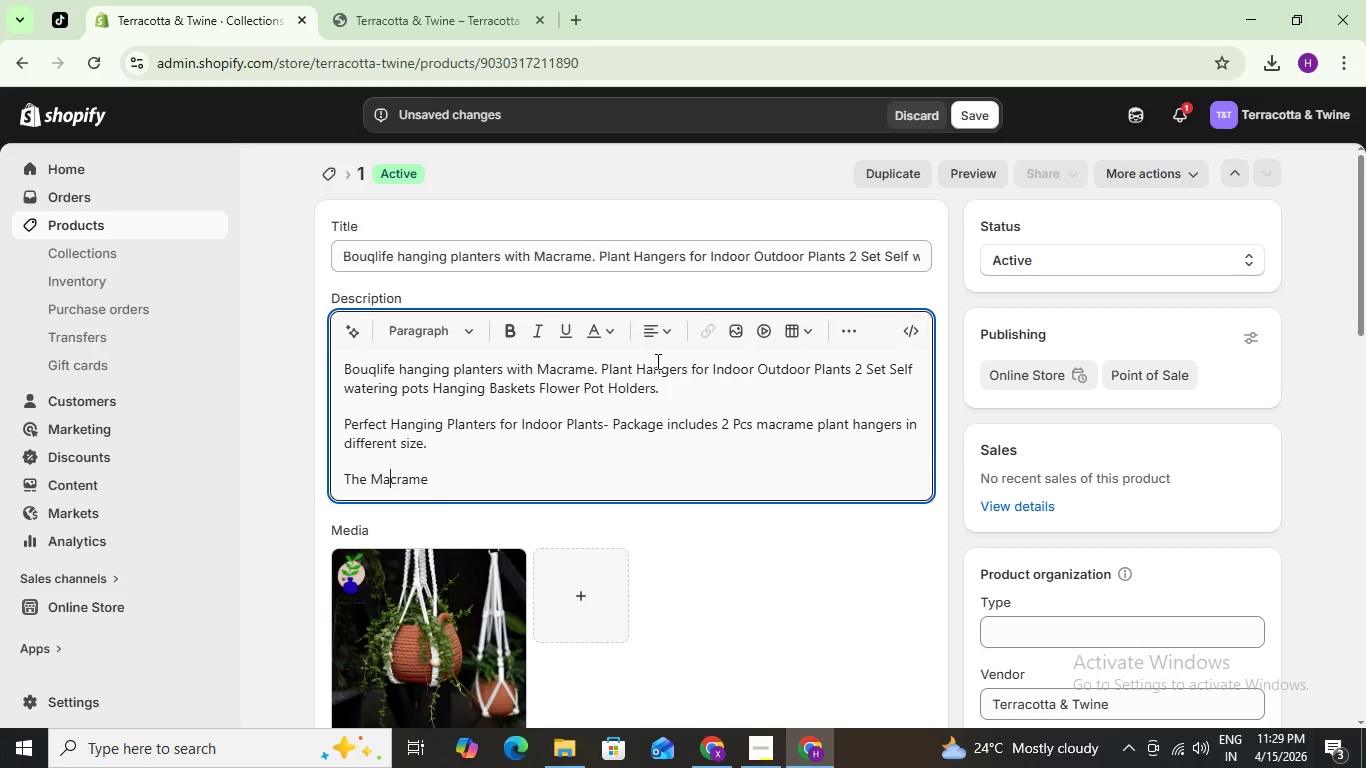 
key(ArrowLeft)
 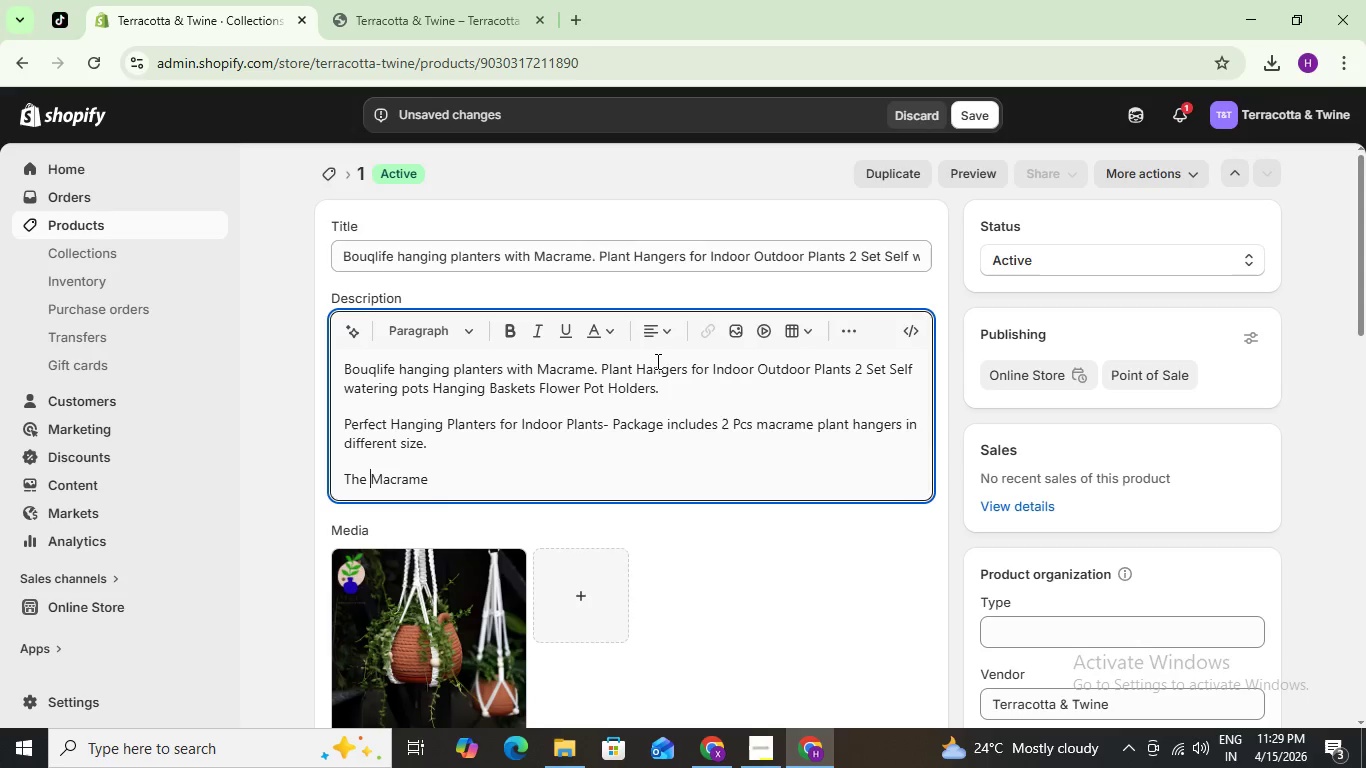 
key(ArrowLeft)
 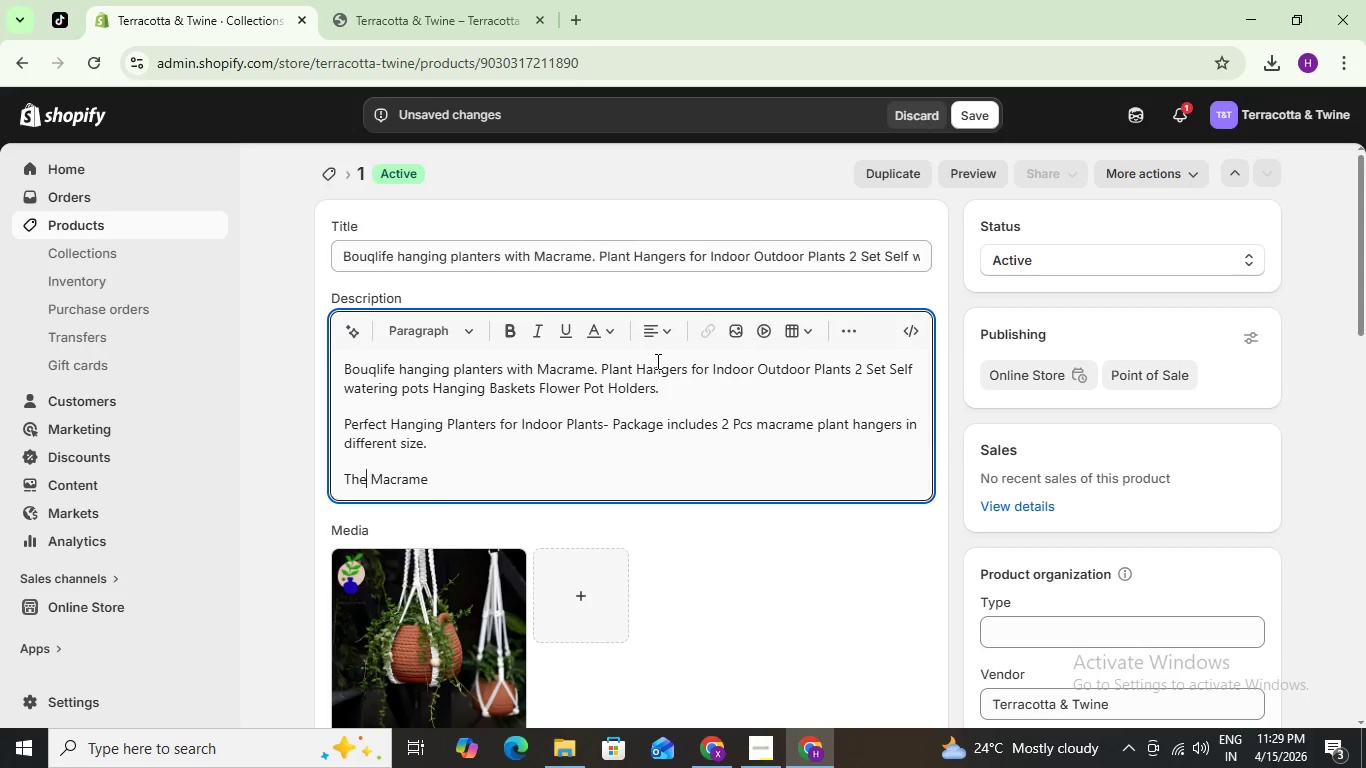 
key(ArrowLeft)
 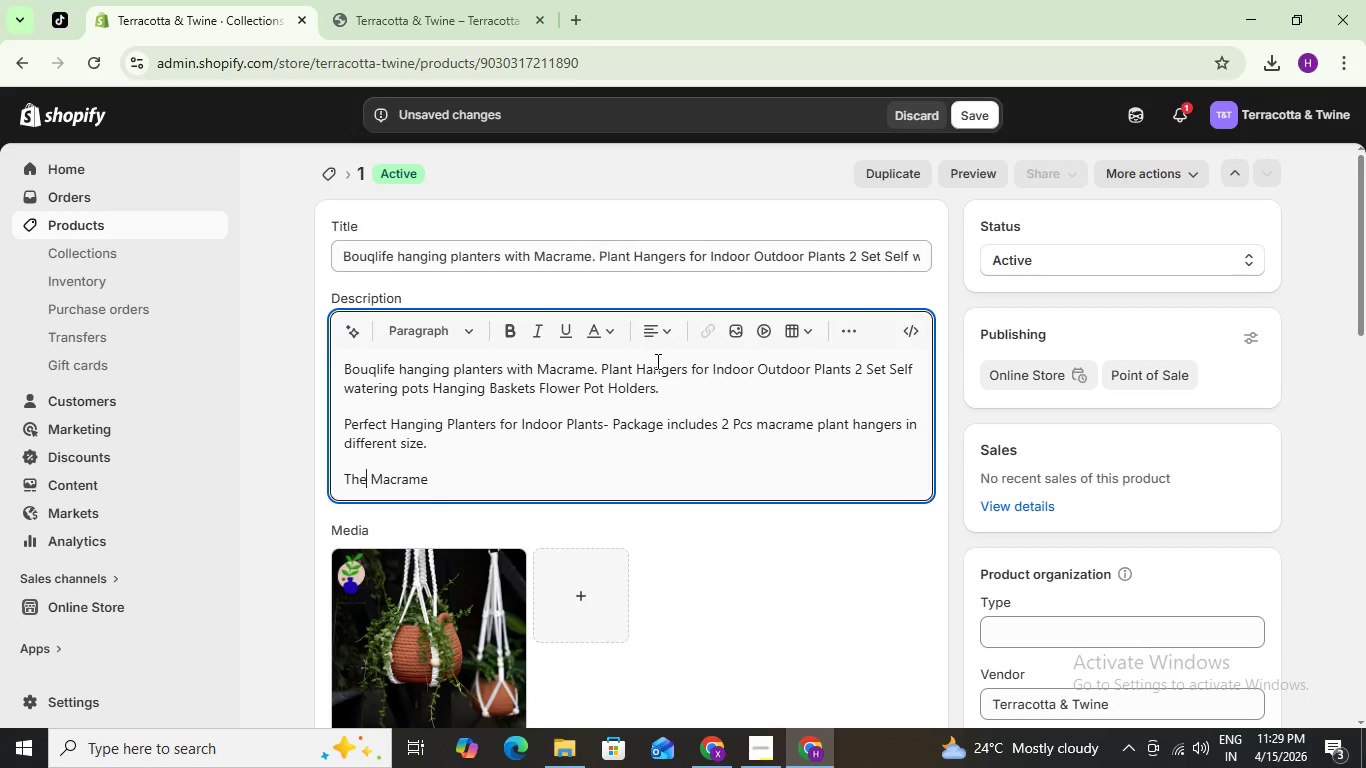 
key(ArrowLeft)
 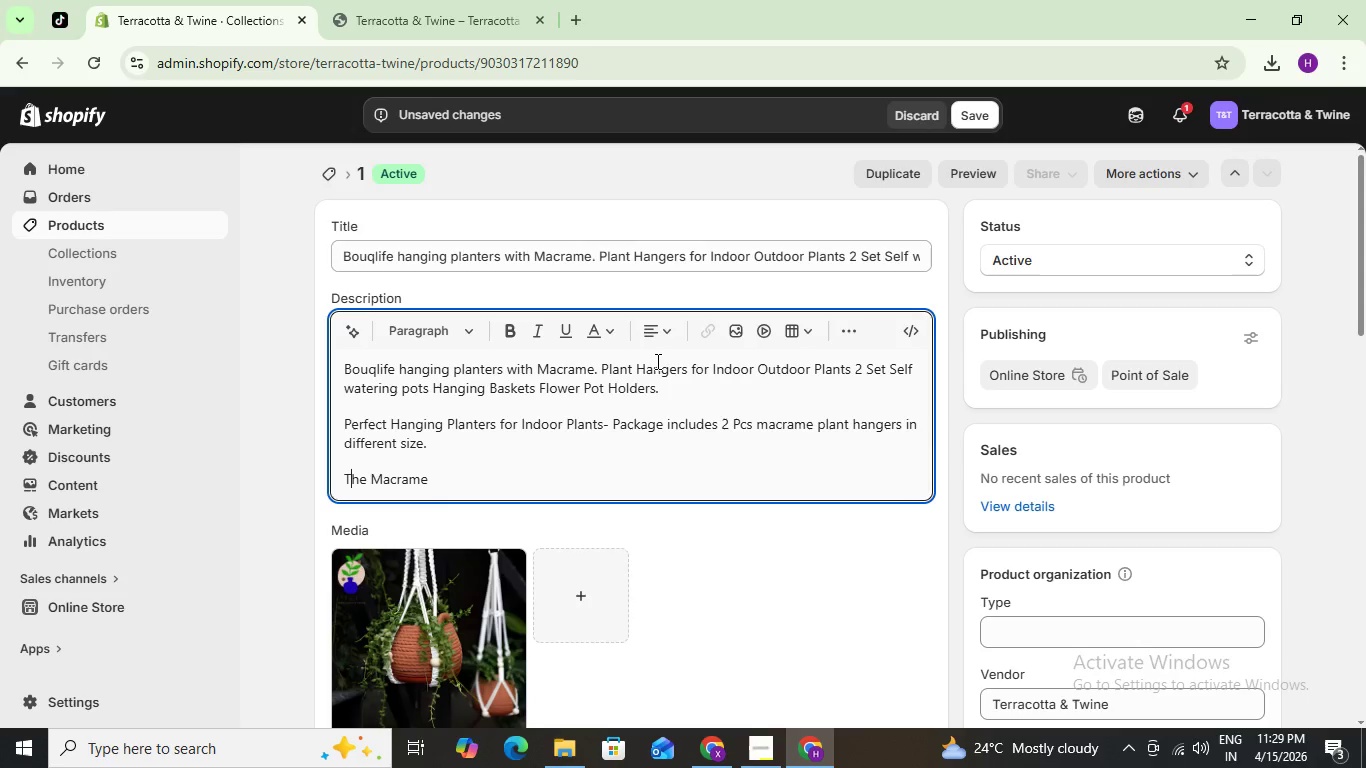 
key(ArrowLeft)
 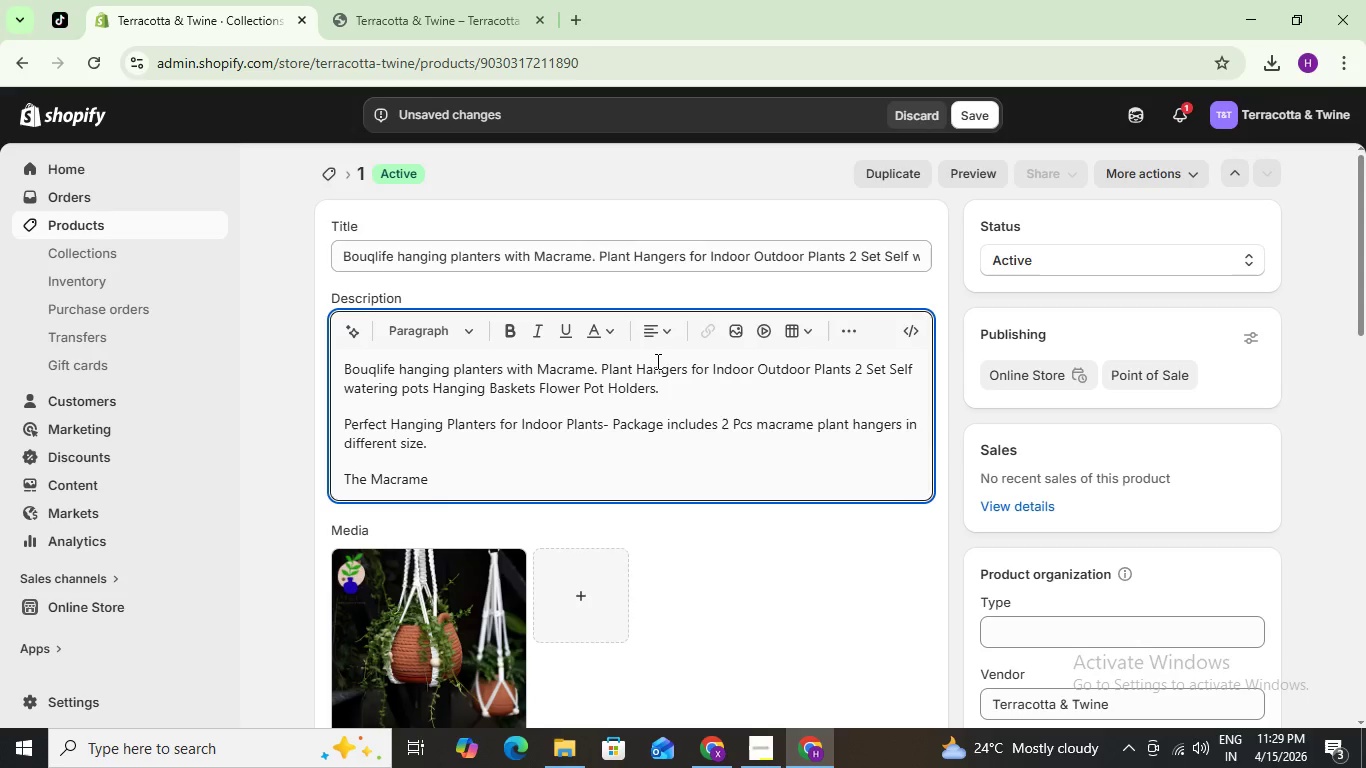 
key(ArrowLeft)
 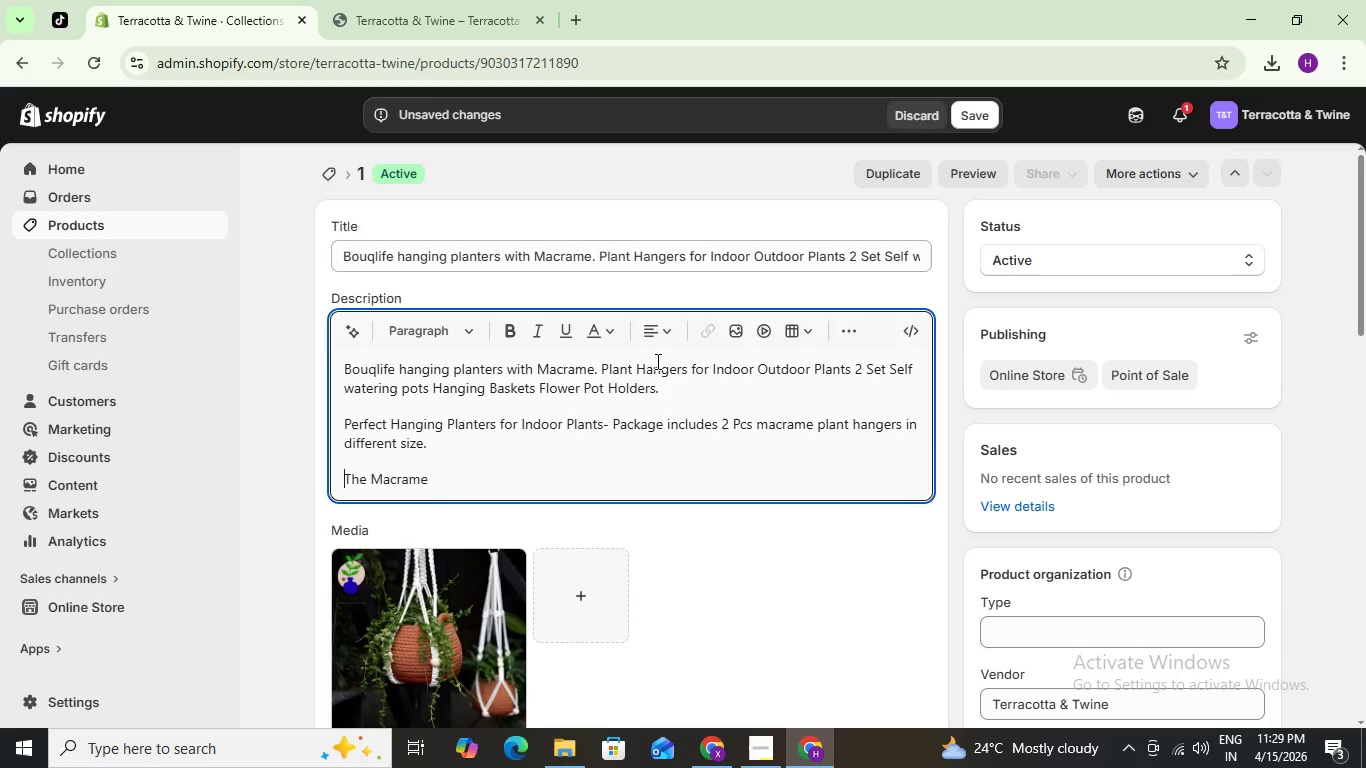 
type(TASSEL FREE-)
 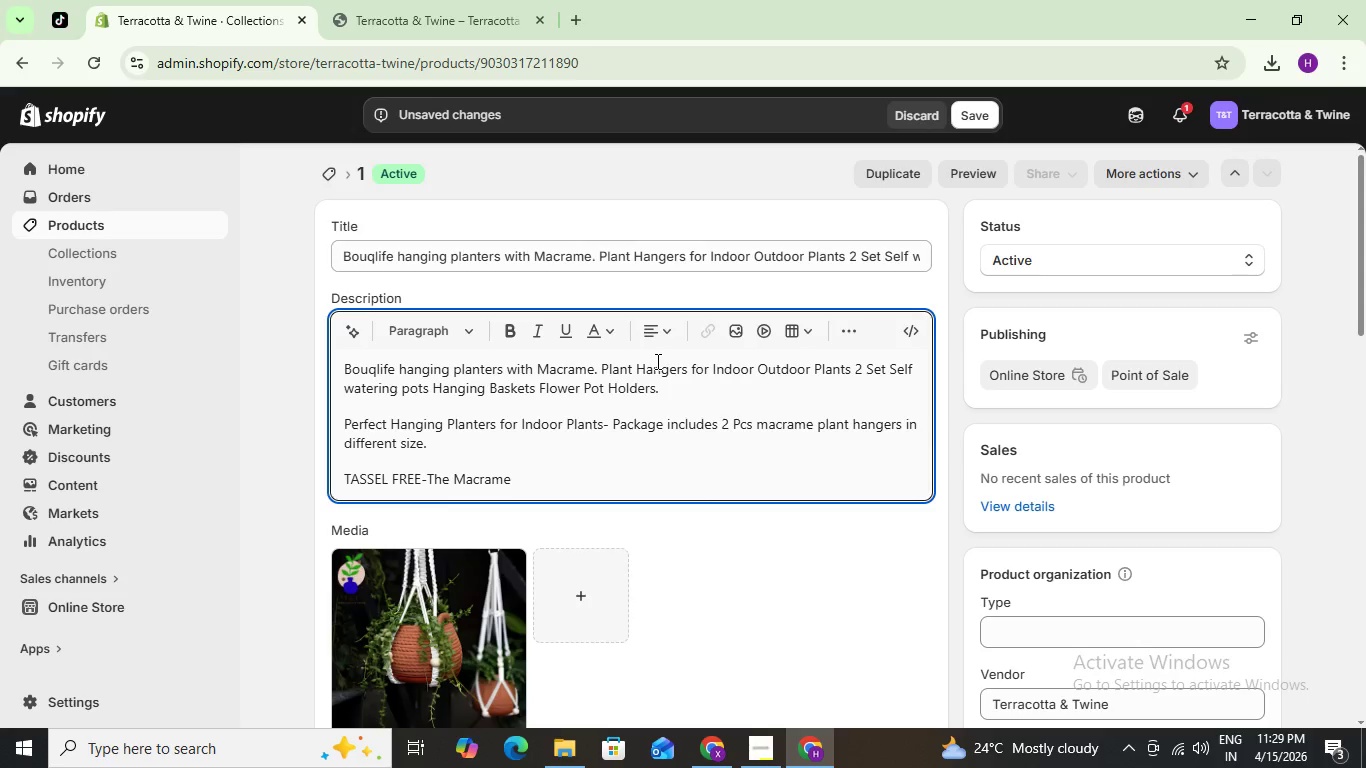 
wait(6.89)
 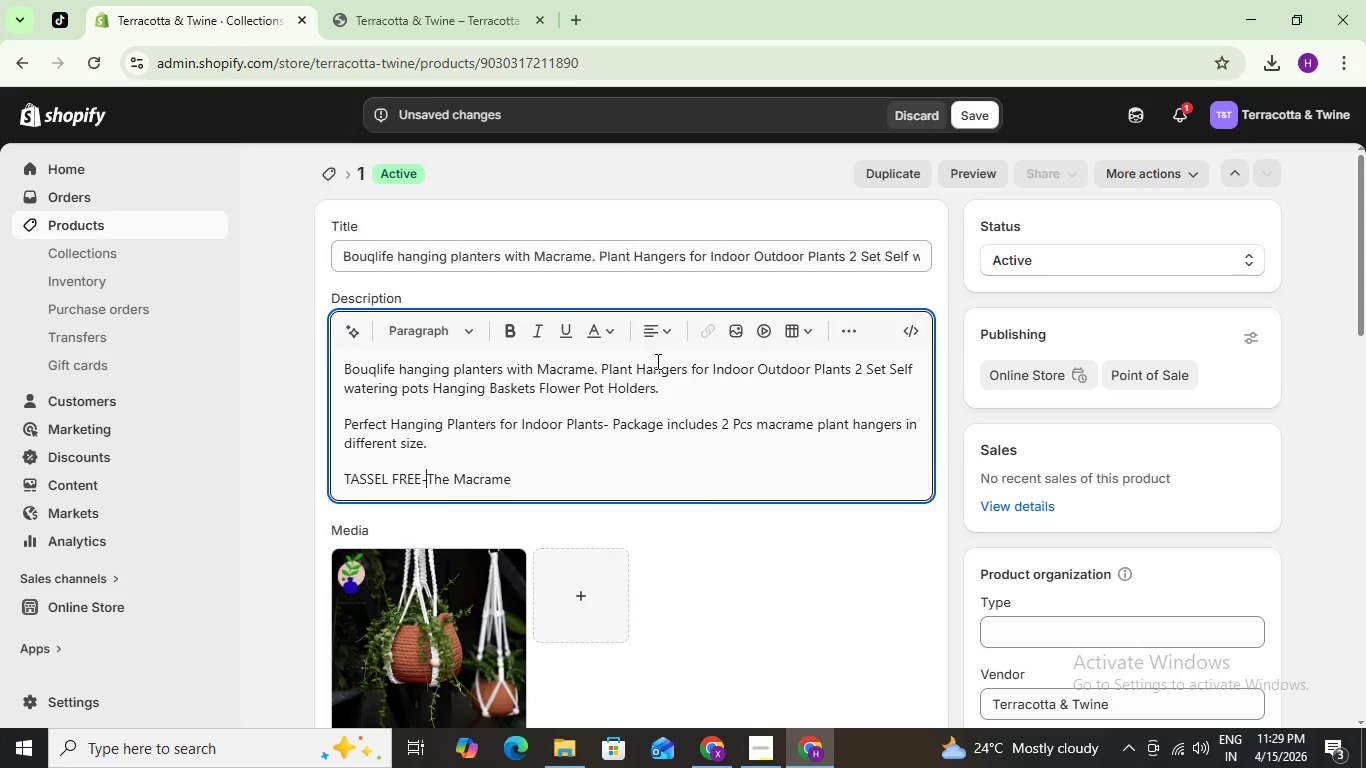 
left_click_drag(start_coordinate=[420, 483], to_coordinate=[334, 477])
 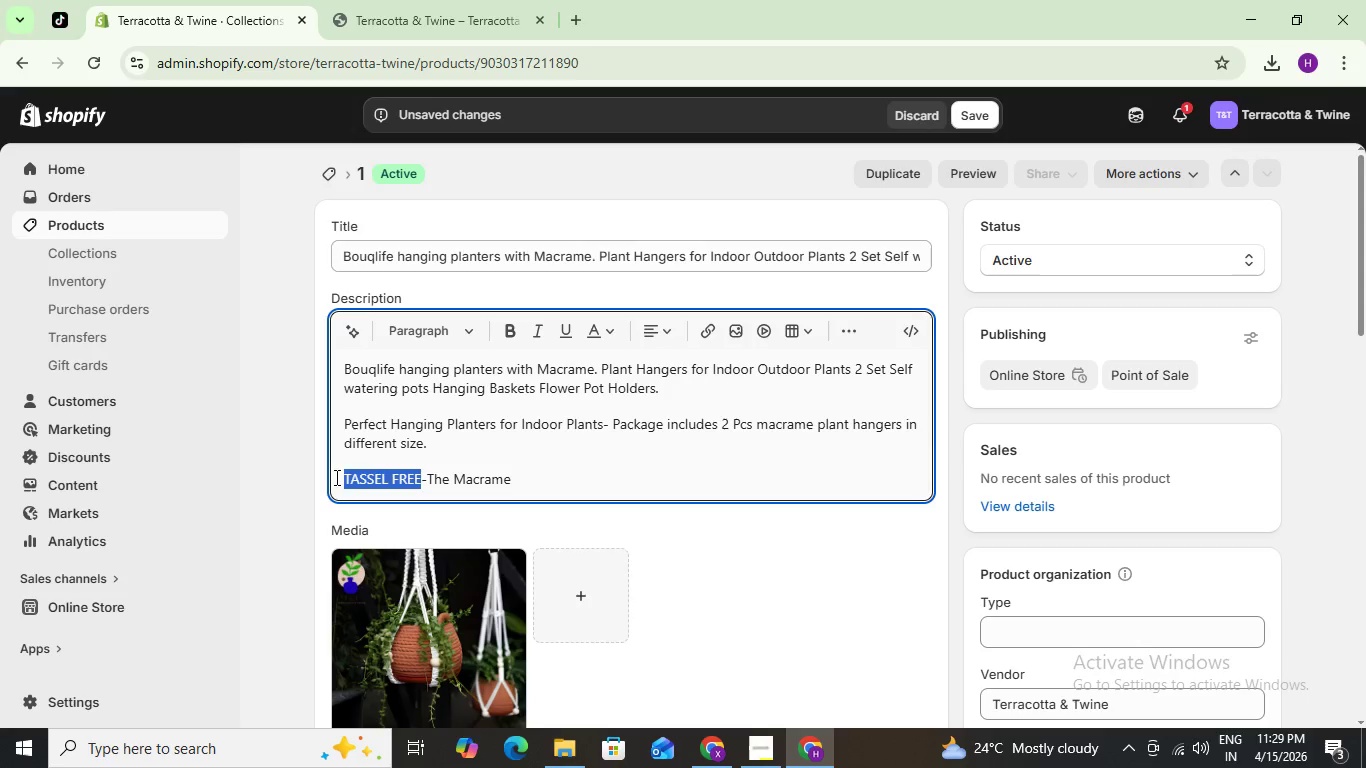 
key(Control+B)
 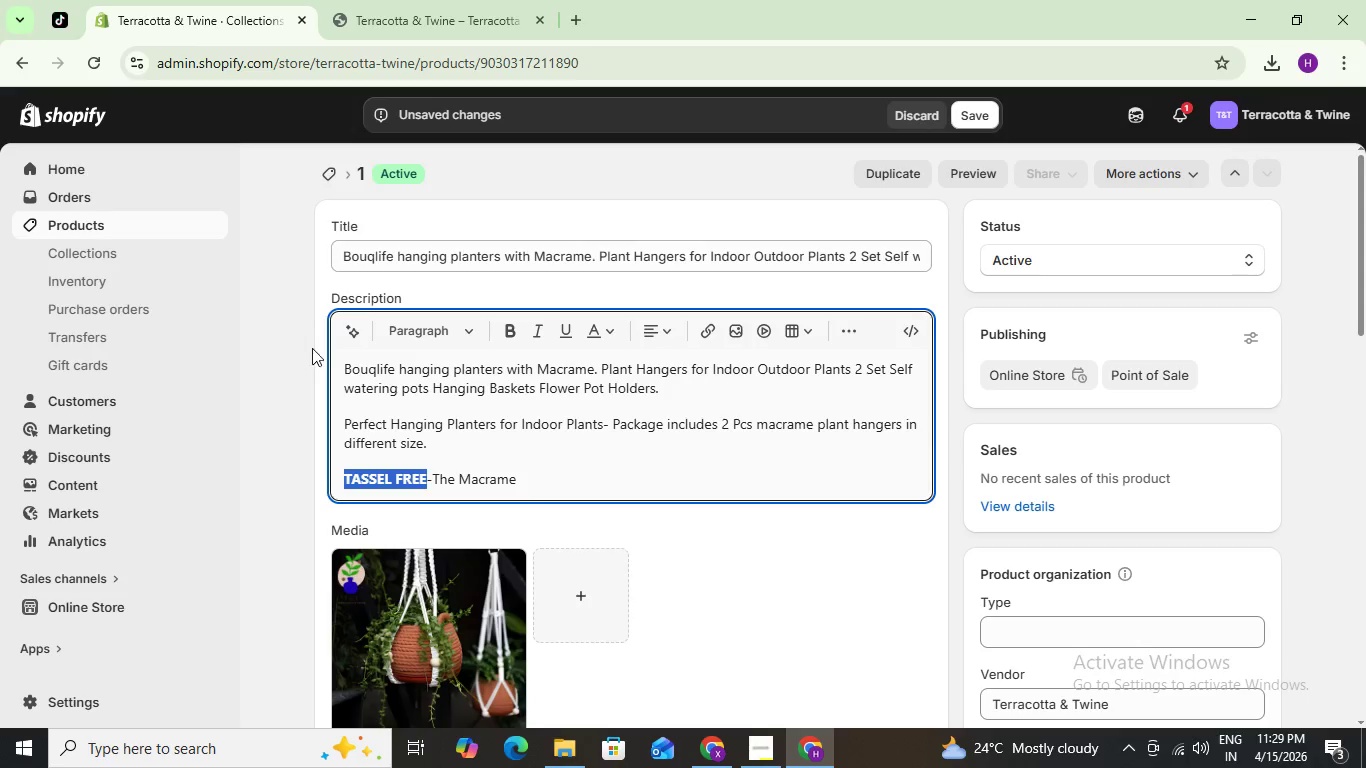 
left_click([316, 348])
 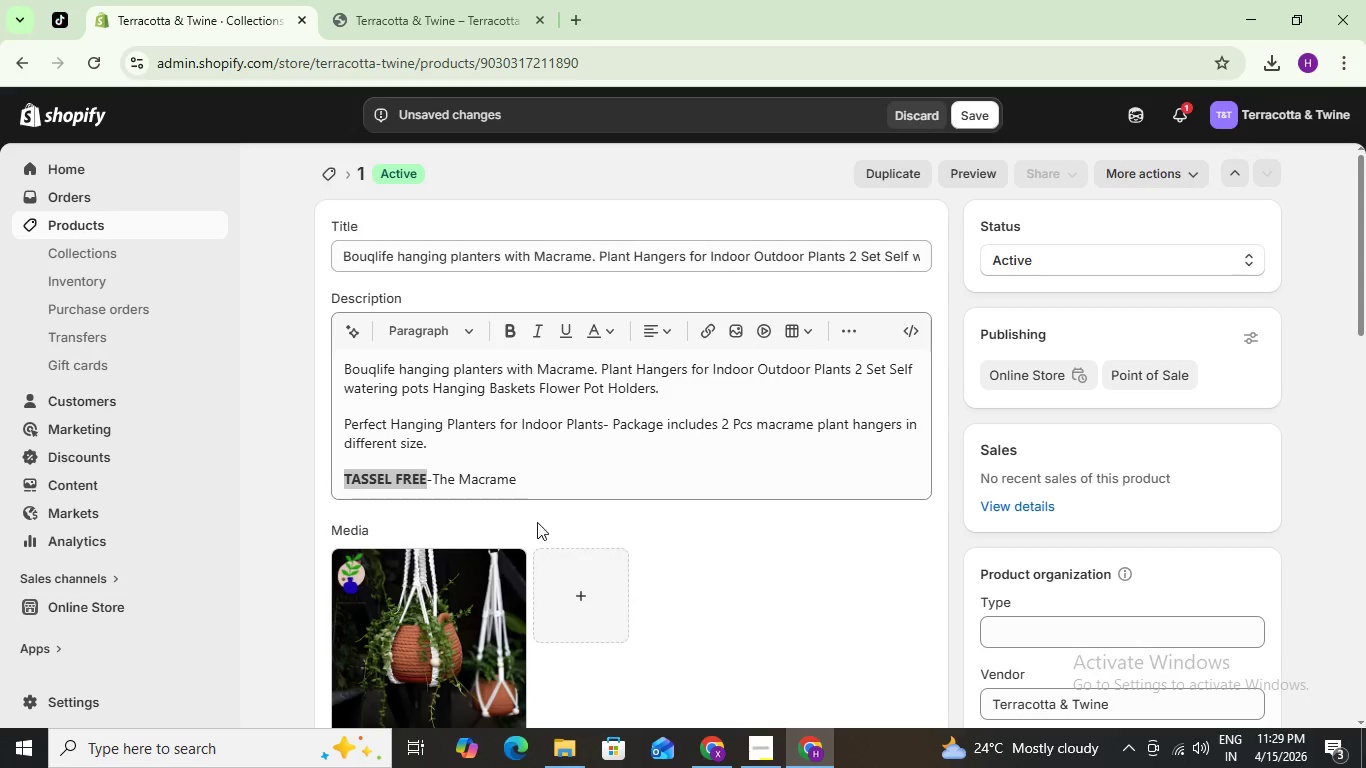 
left_click([523, 484])
 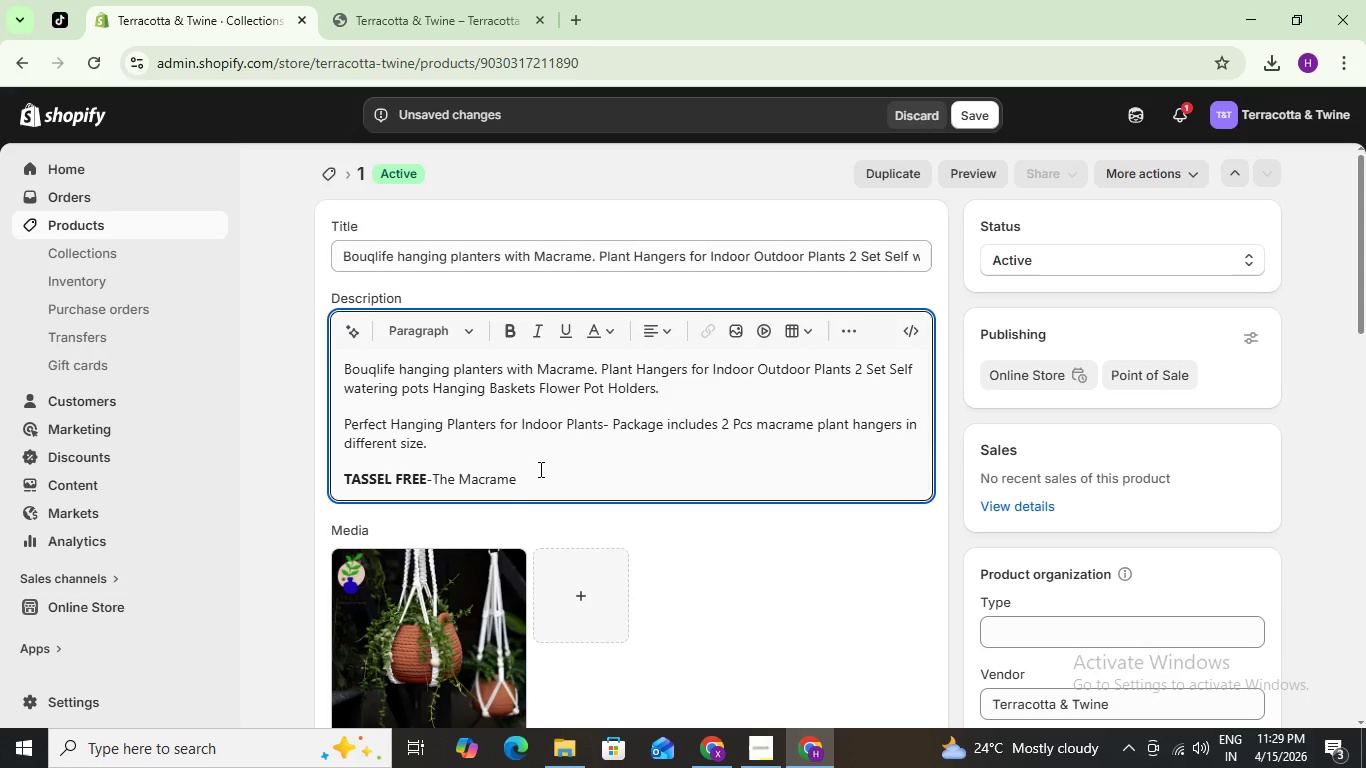 
wait(13.89)
 